 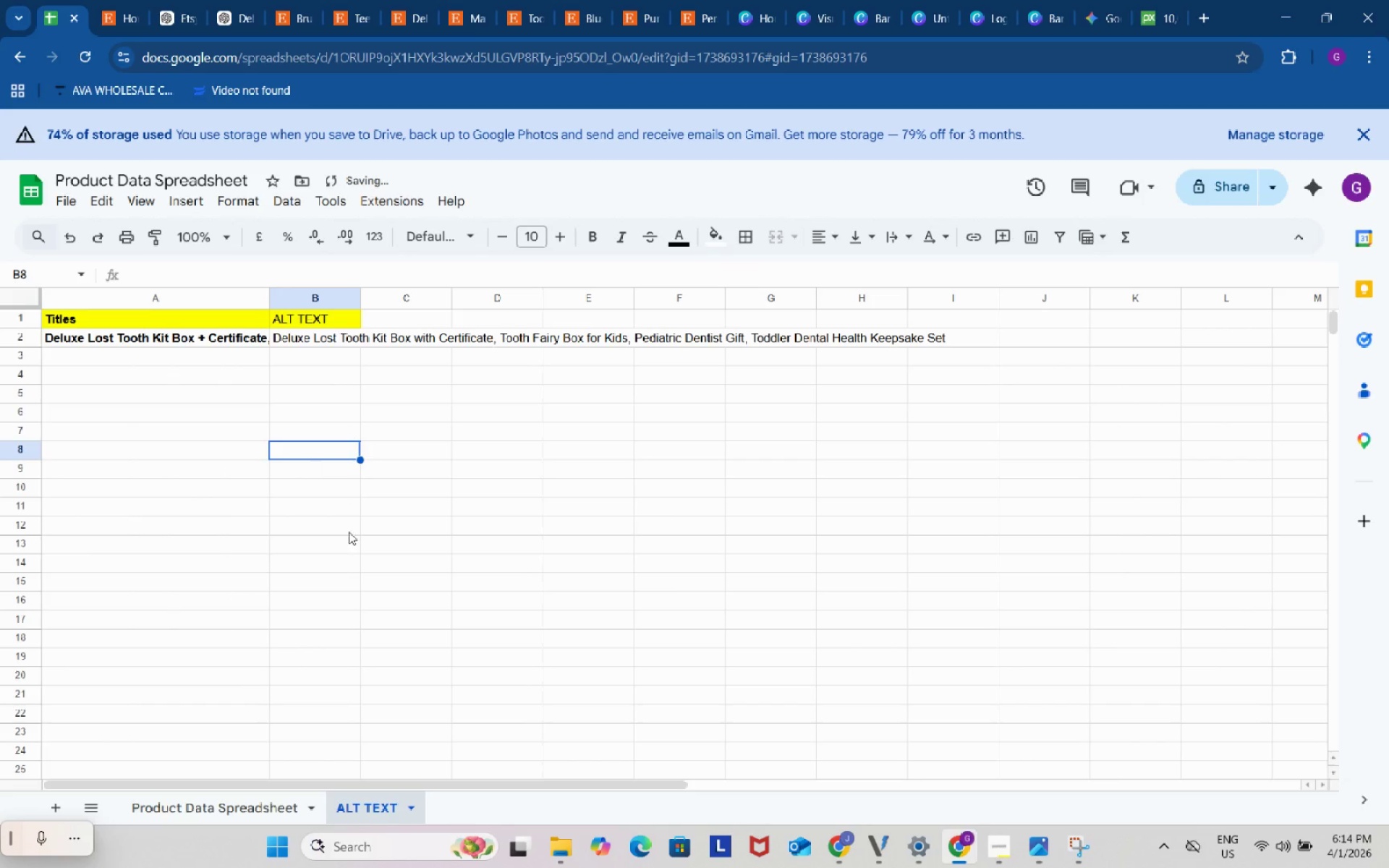 
left_click([219, 813])
 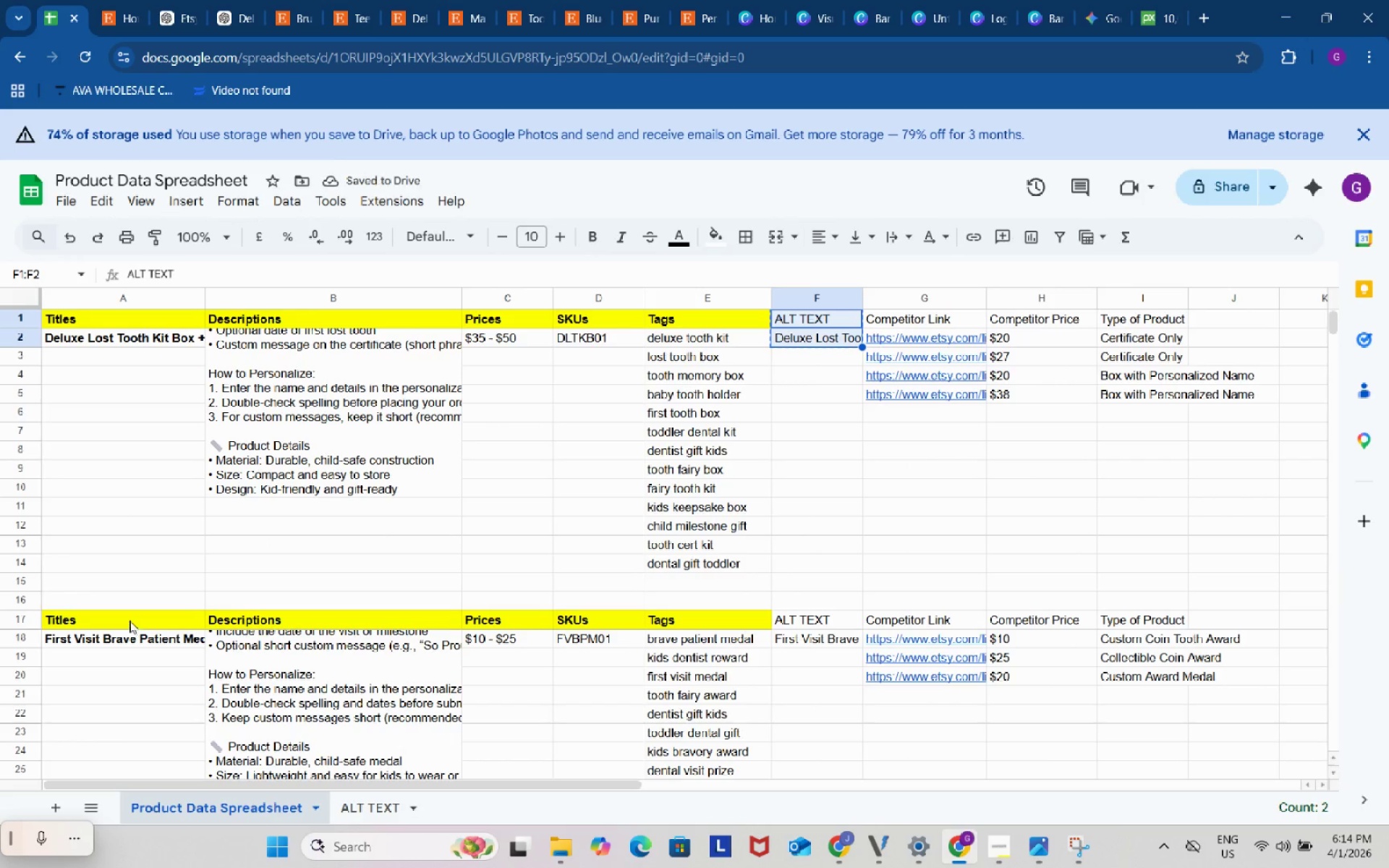 
left_click_drag(start_coordinate=[129, 621], to_coordinate=[129, 636])
 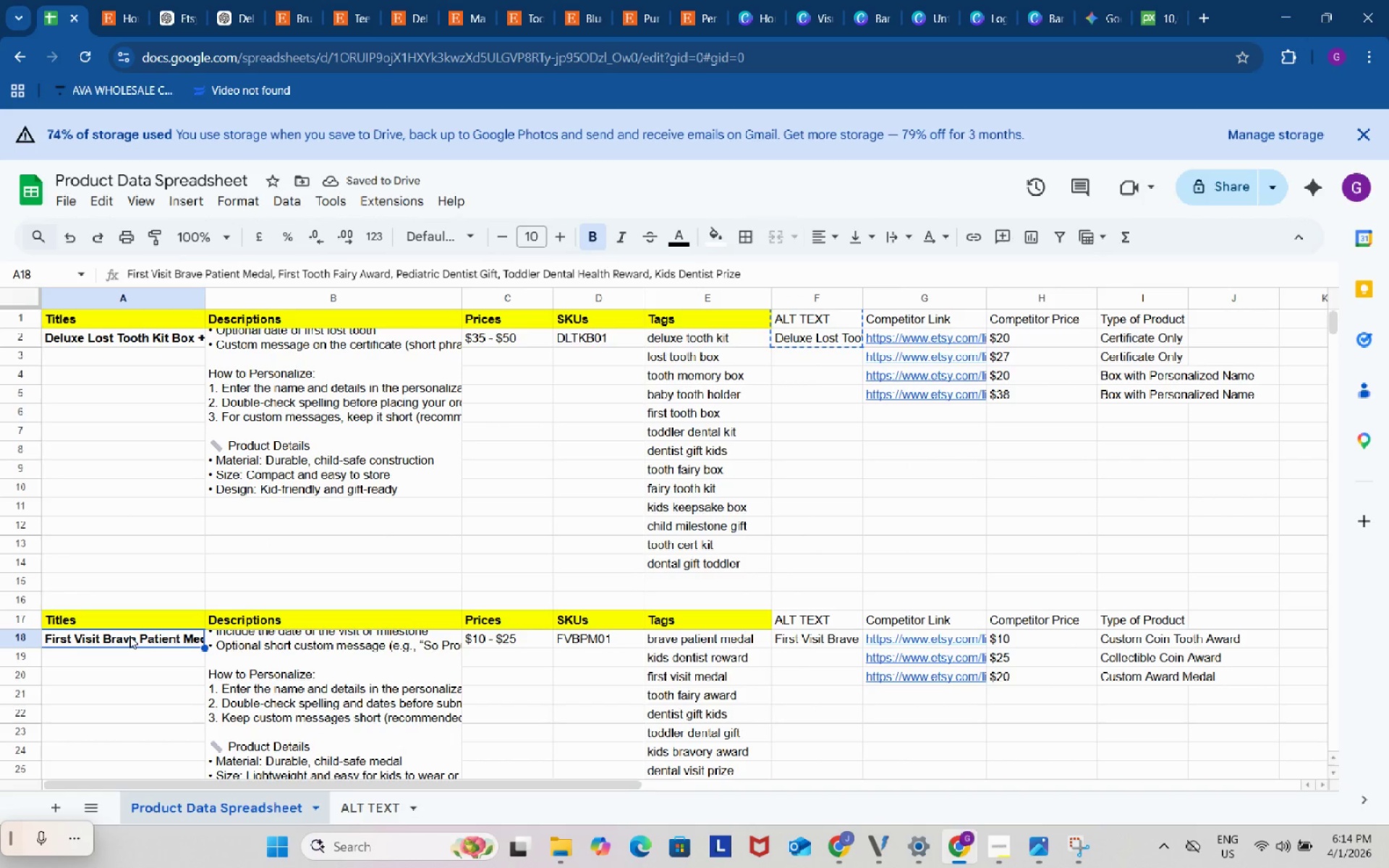 
left_click([129, 636])
 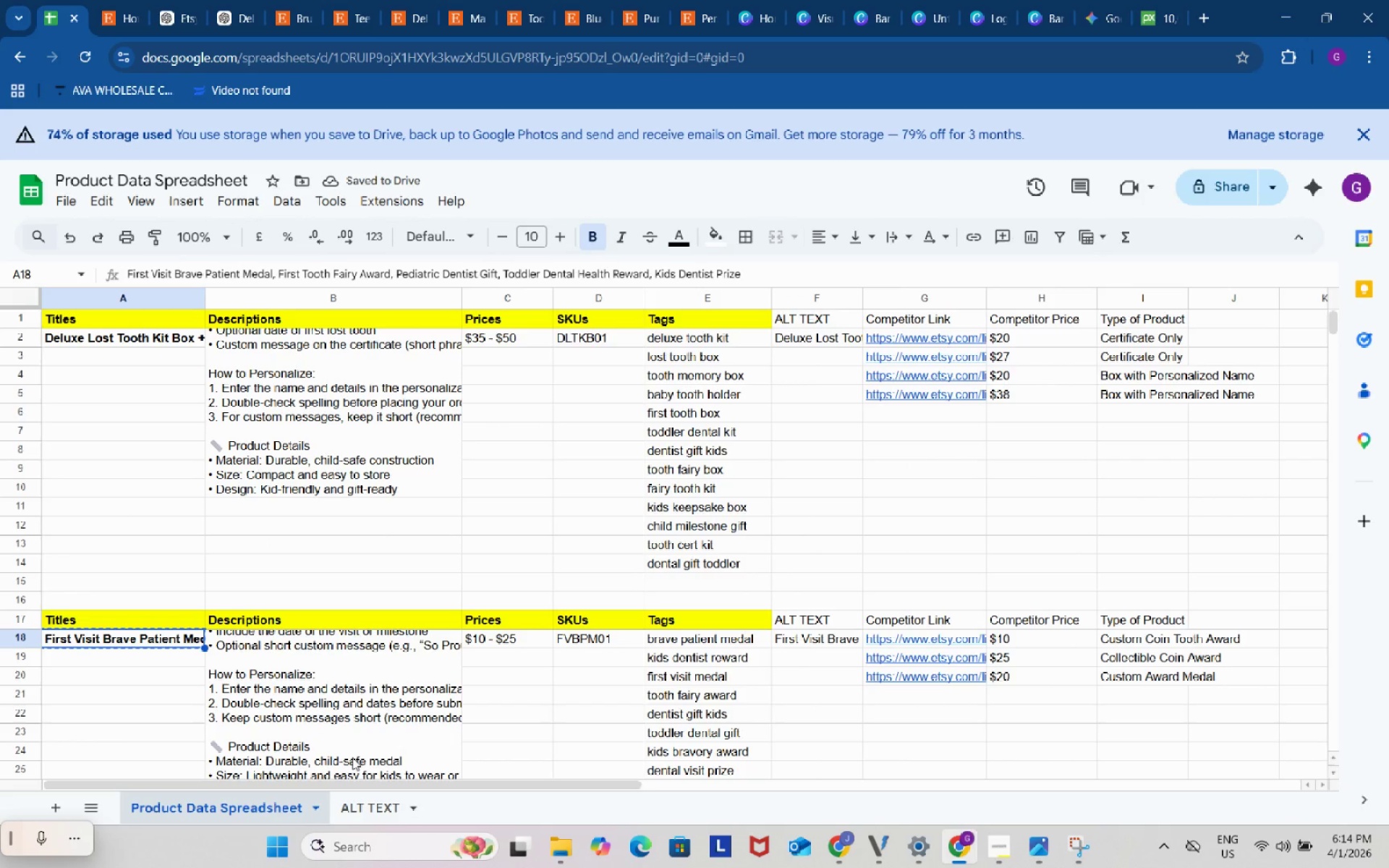 
key(Control+C)
 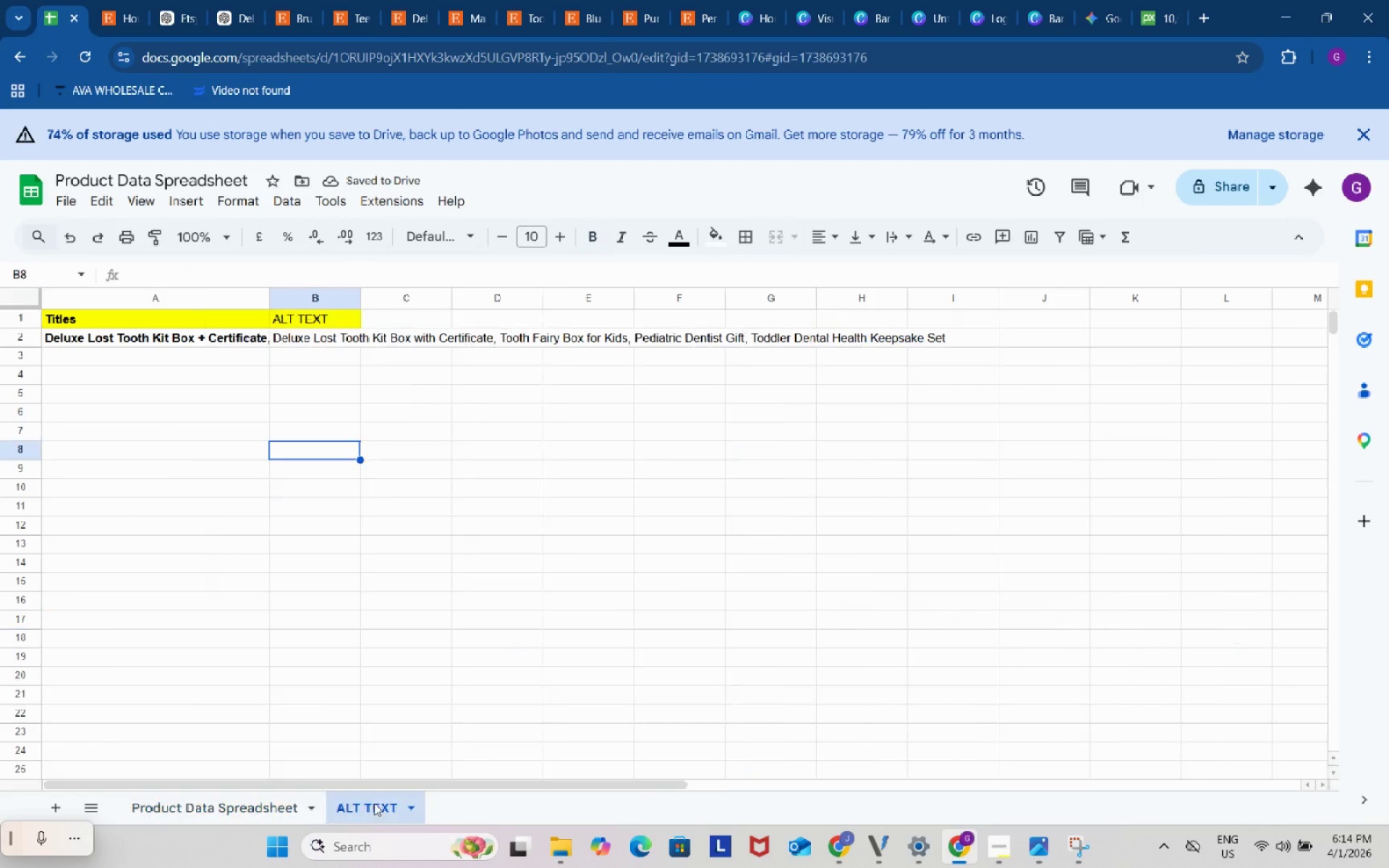 
left_click([374, 803])
 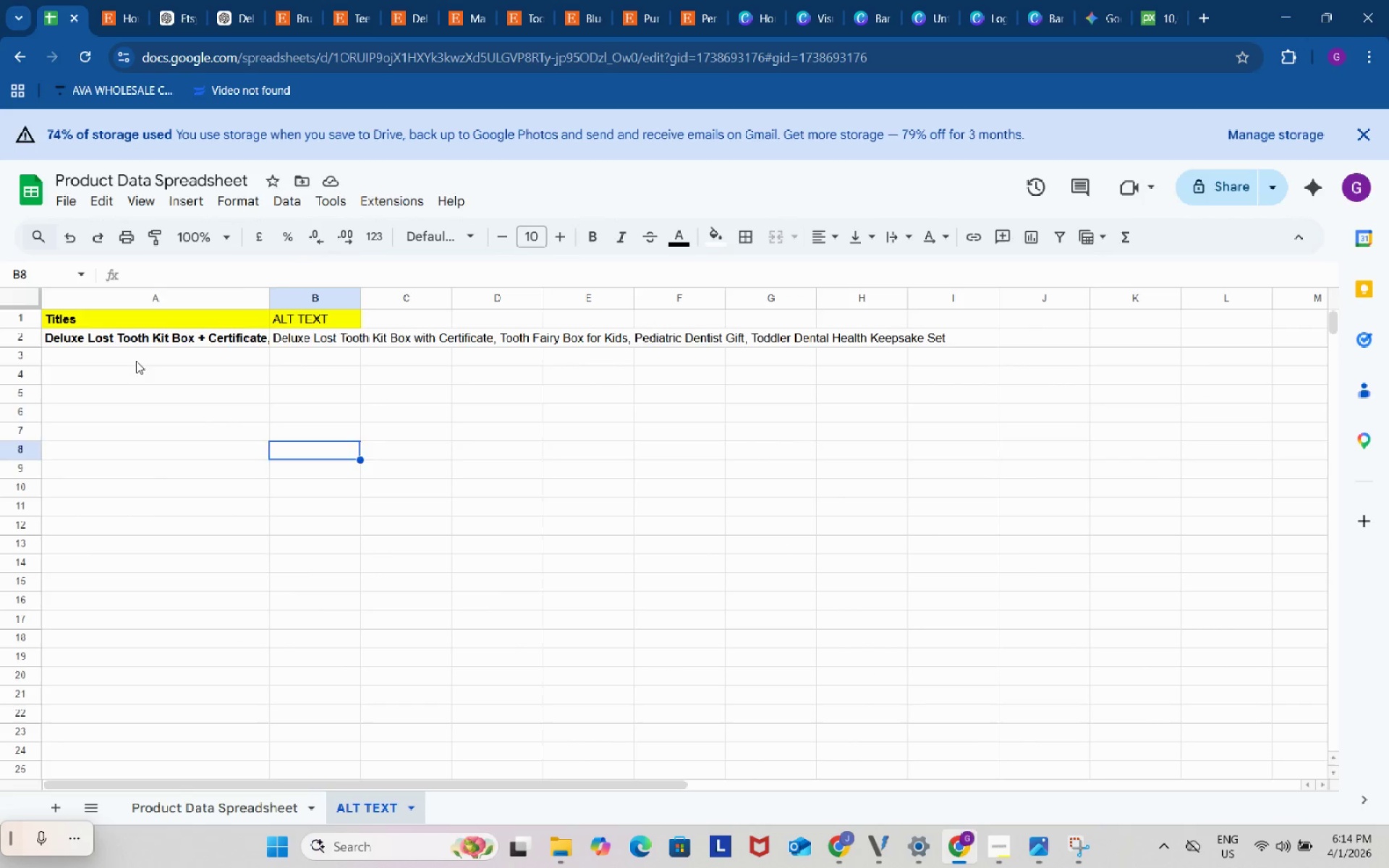 
left_click([136, 361])
 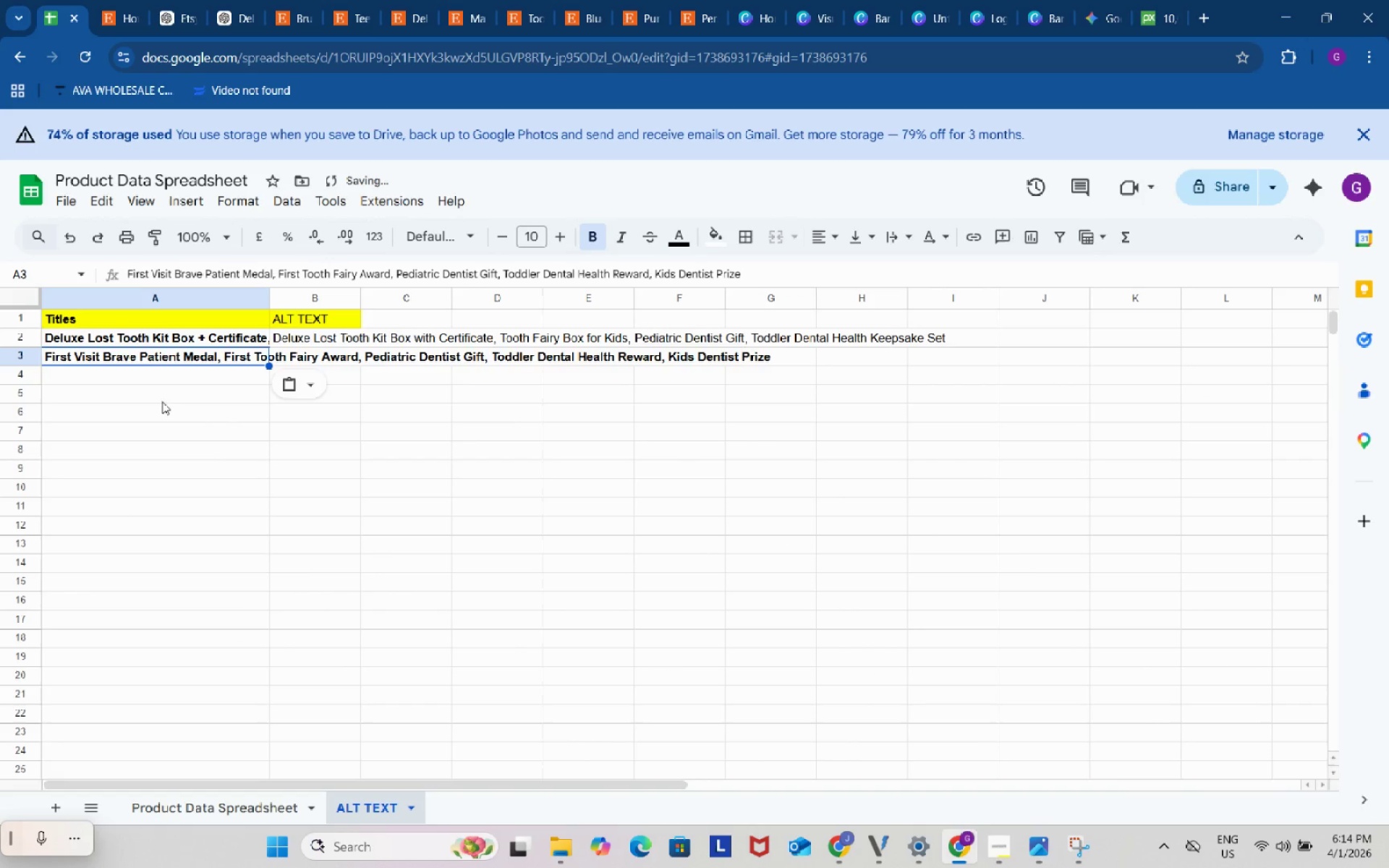 
key(Control+ControlLeft)
 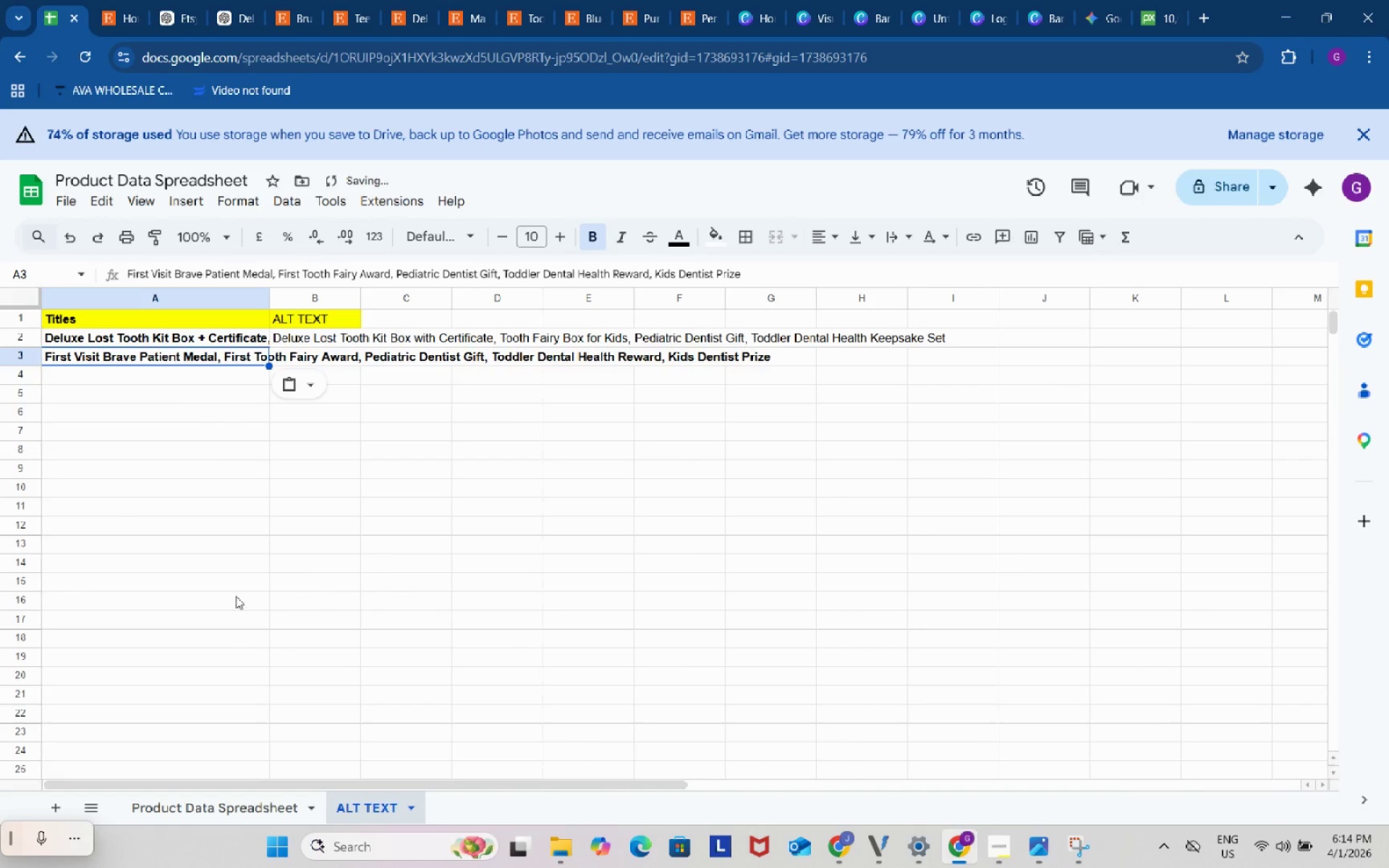 
key(Control+V)
 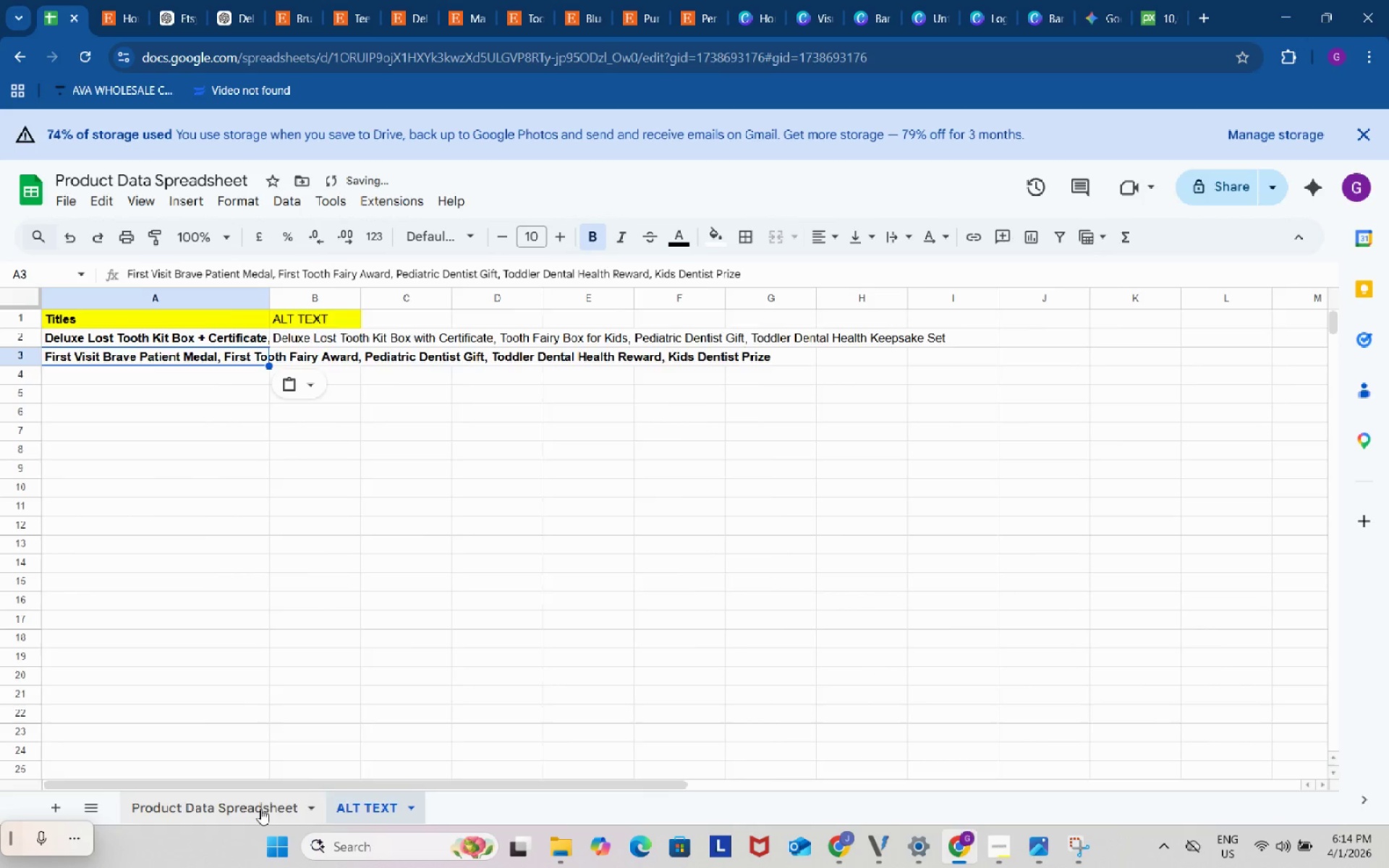 
left_click([260, 809])
 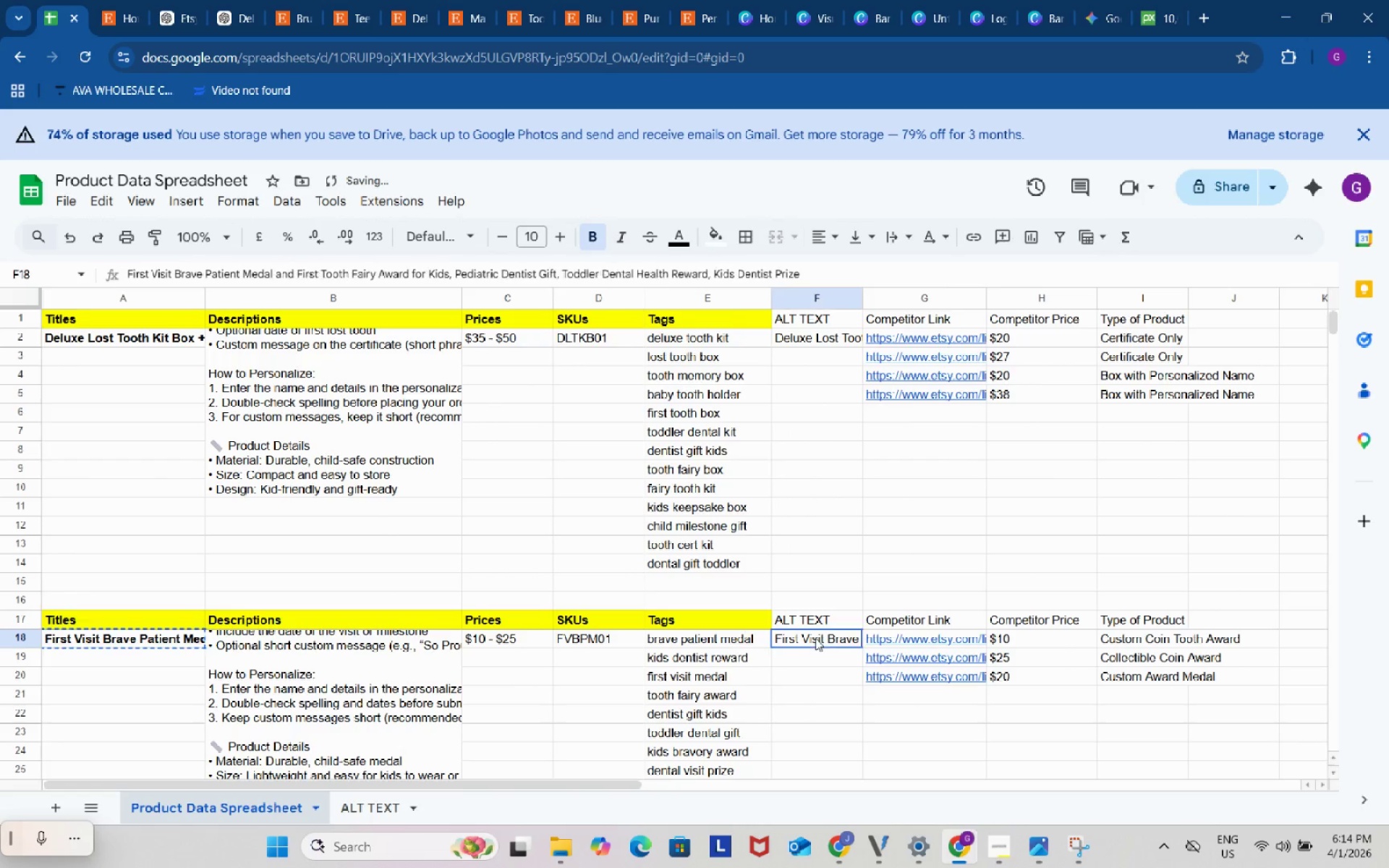 
left_click([815, 638])
 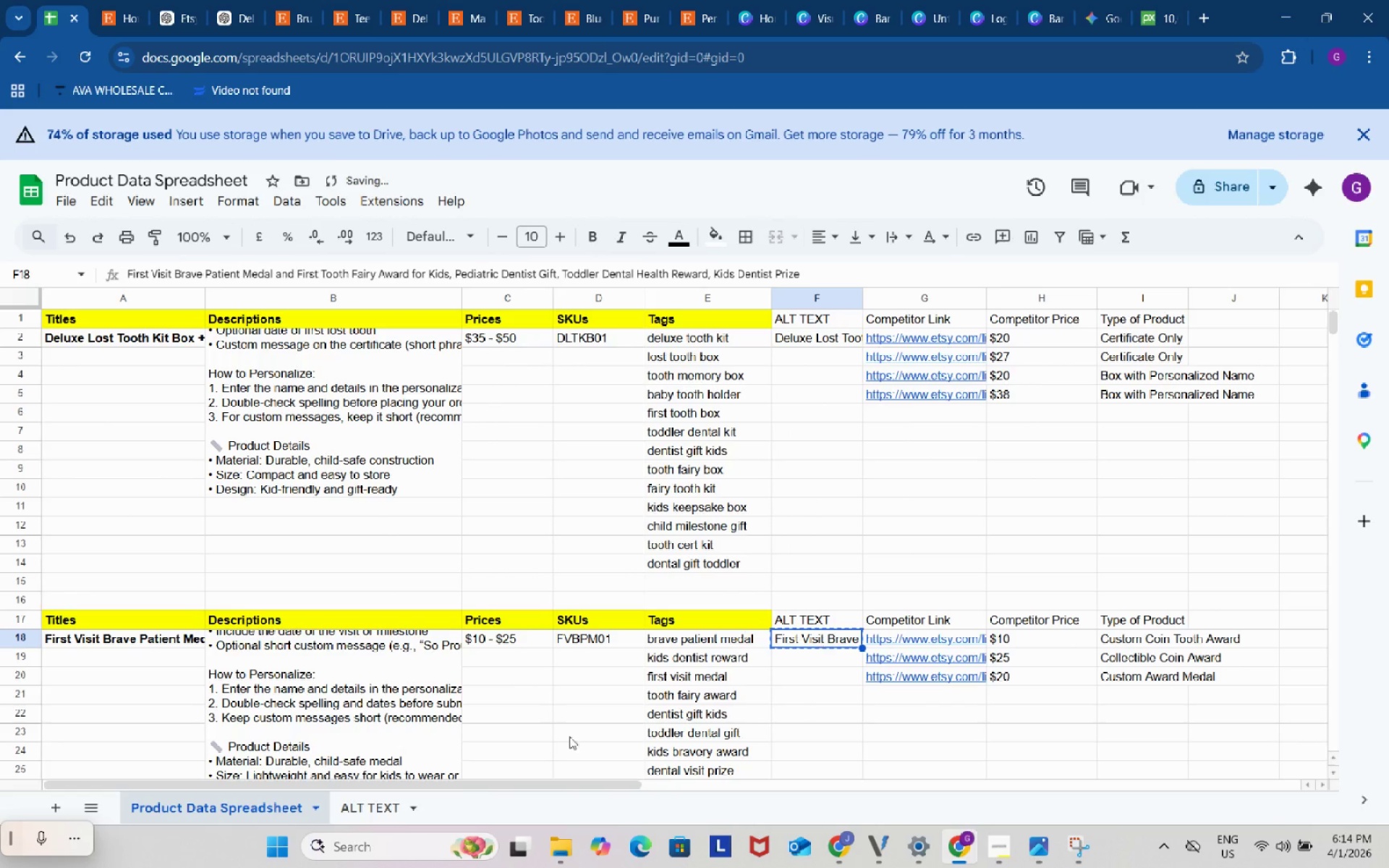 
key(Control+ControlLeft)
 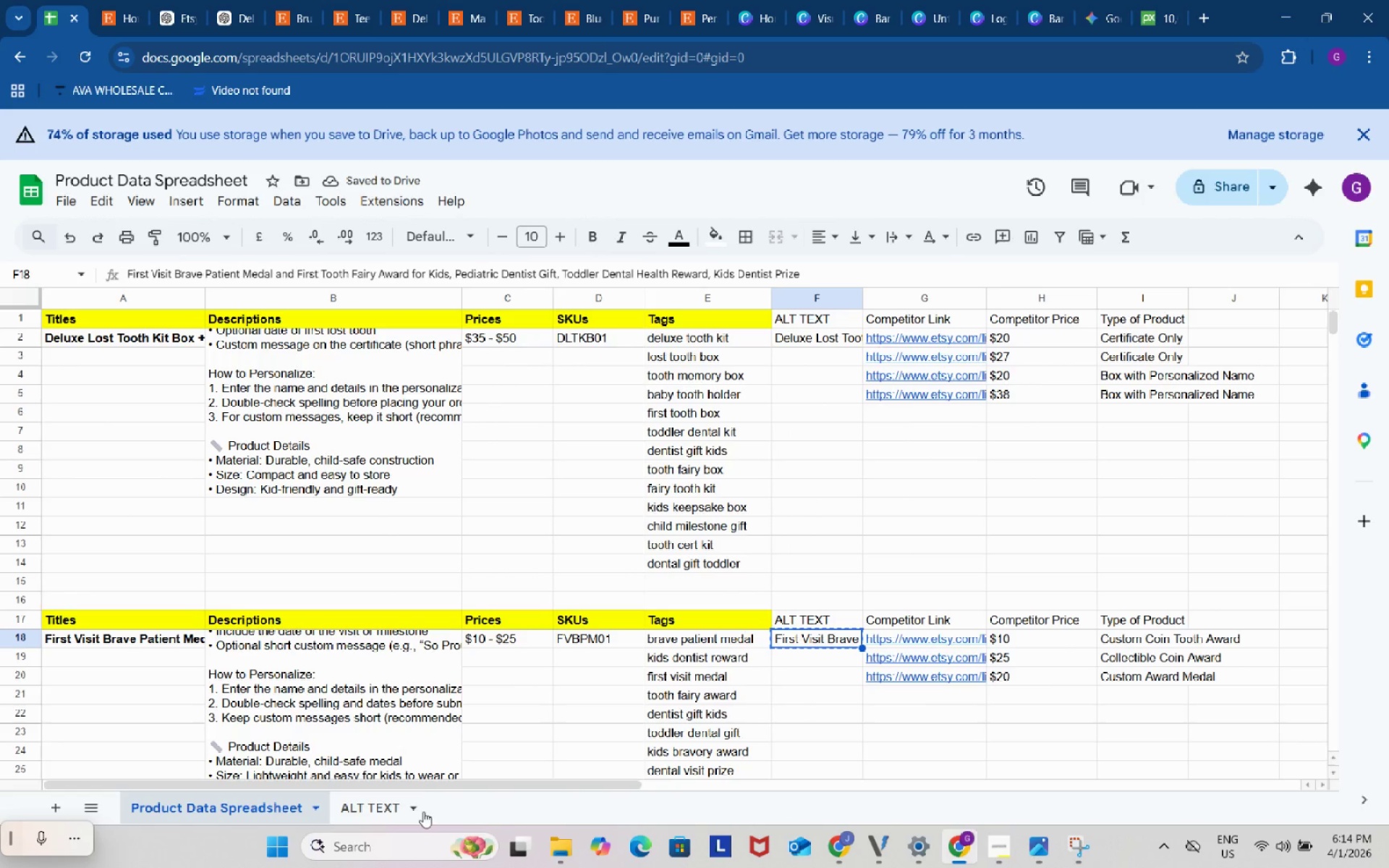 
key(Control+C)
 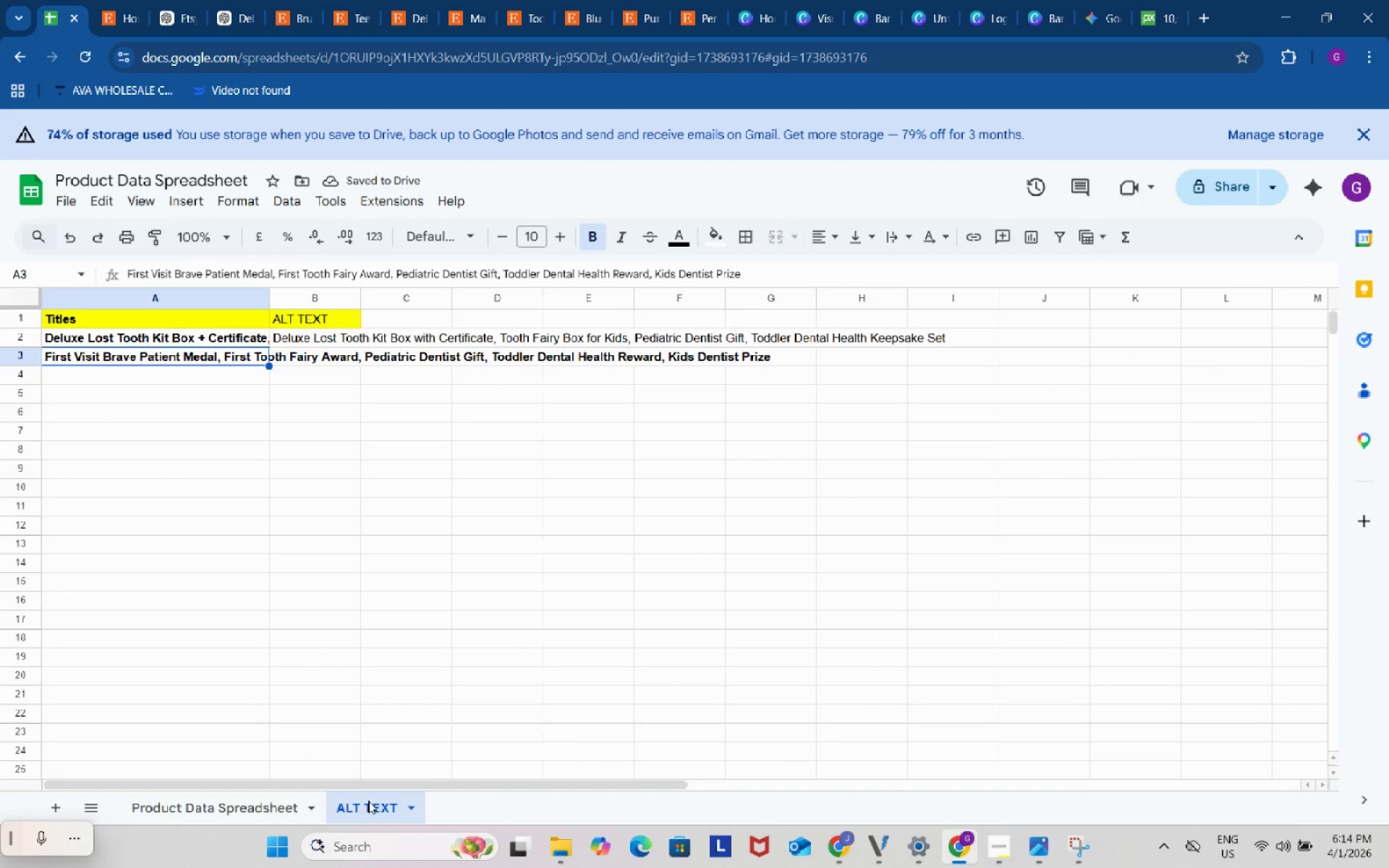 
left_click([368, 805])
 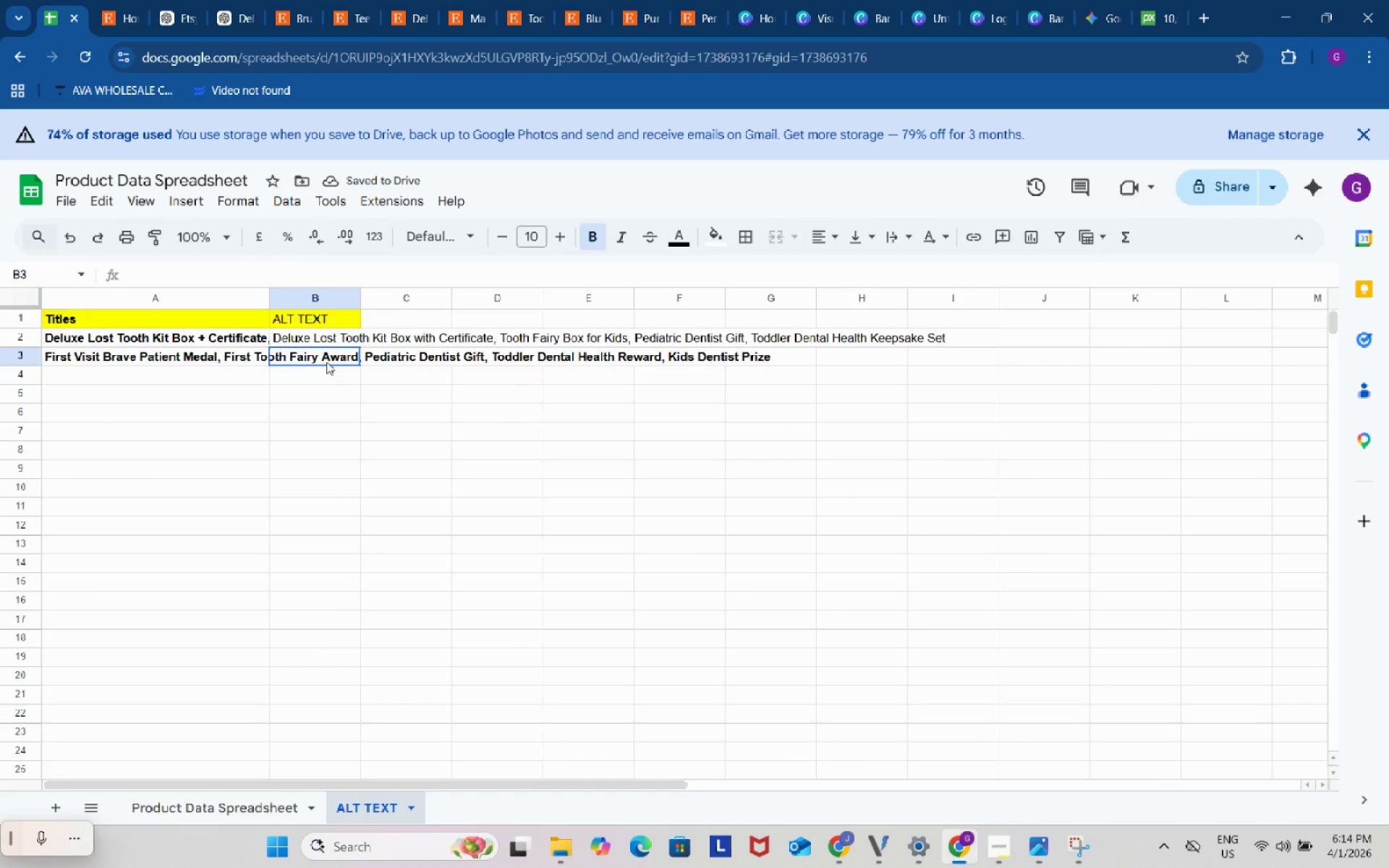 
left_click([326, 362])
 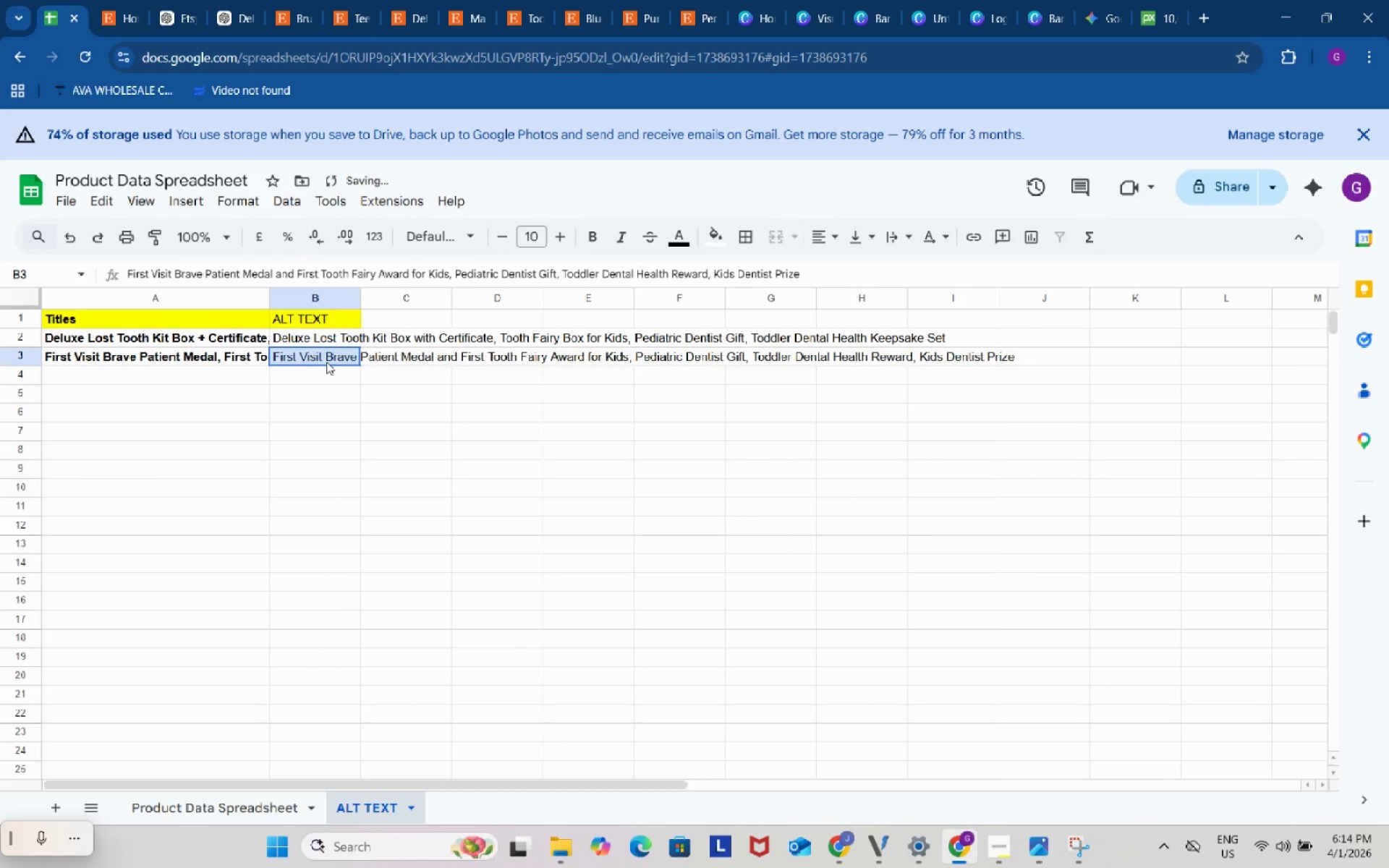 
key(Control+ControlLeft)
 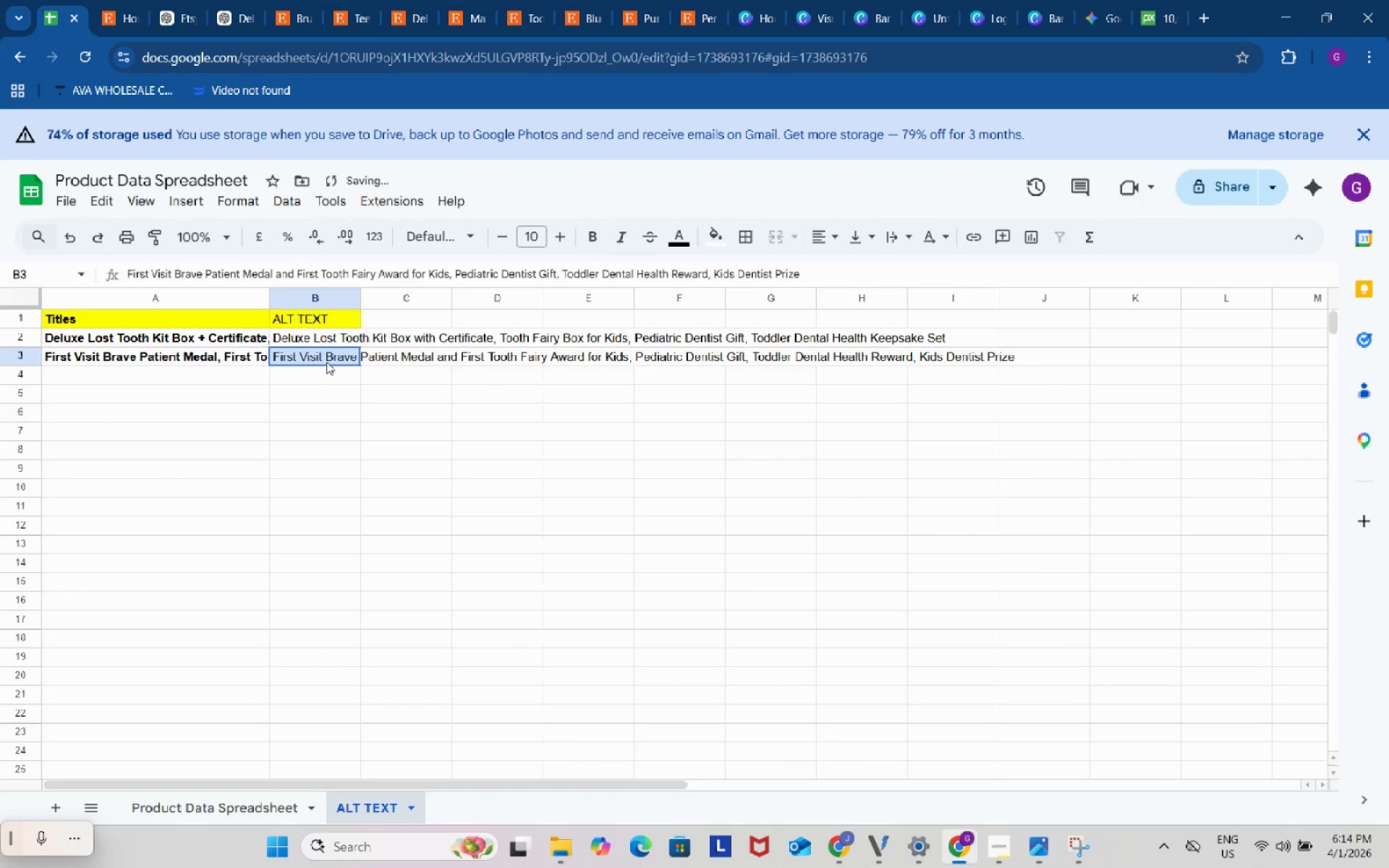 
key(Control+V)
 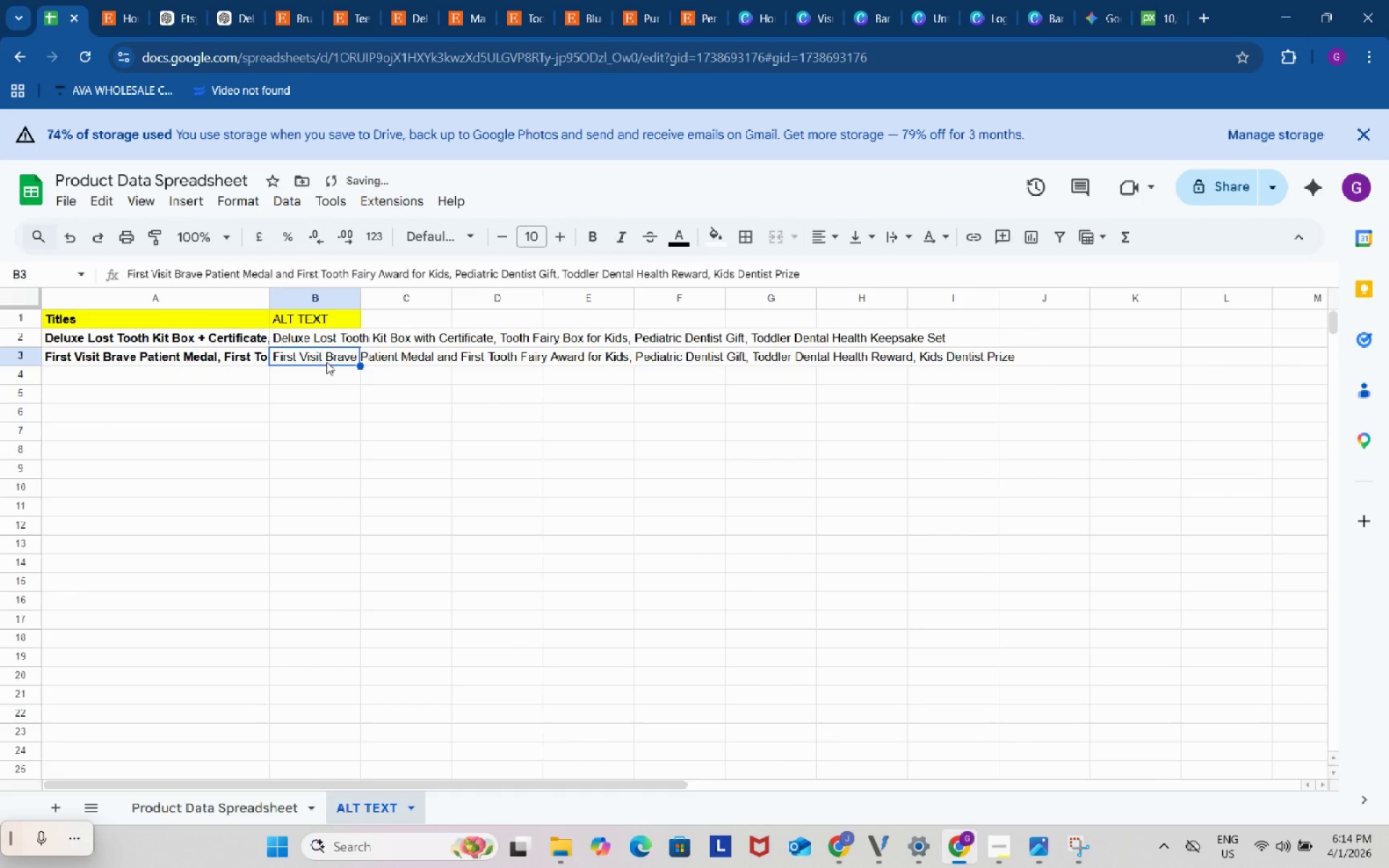 
double_click([326, 362])
 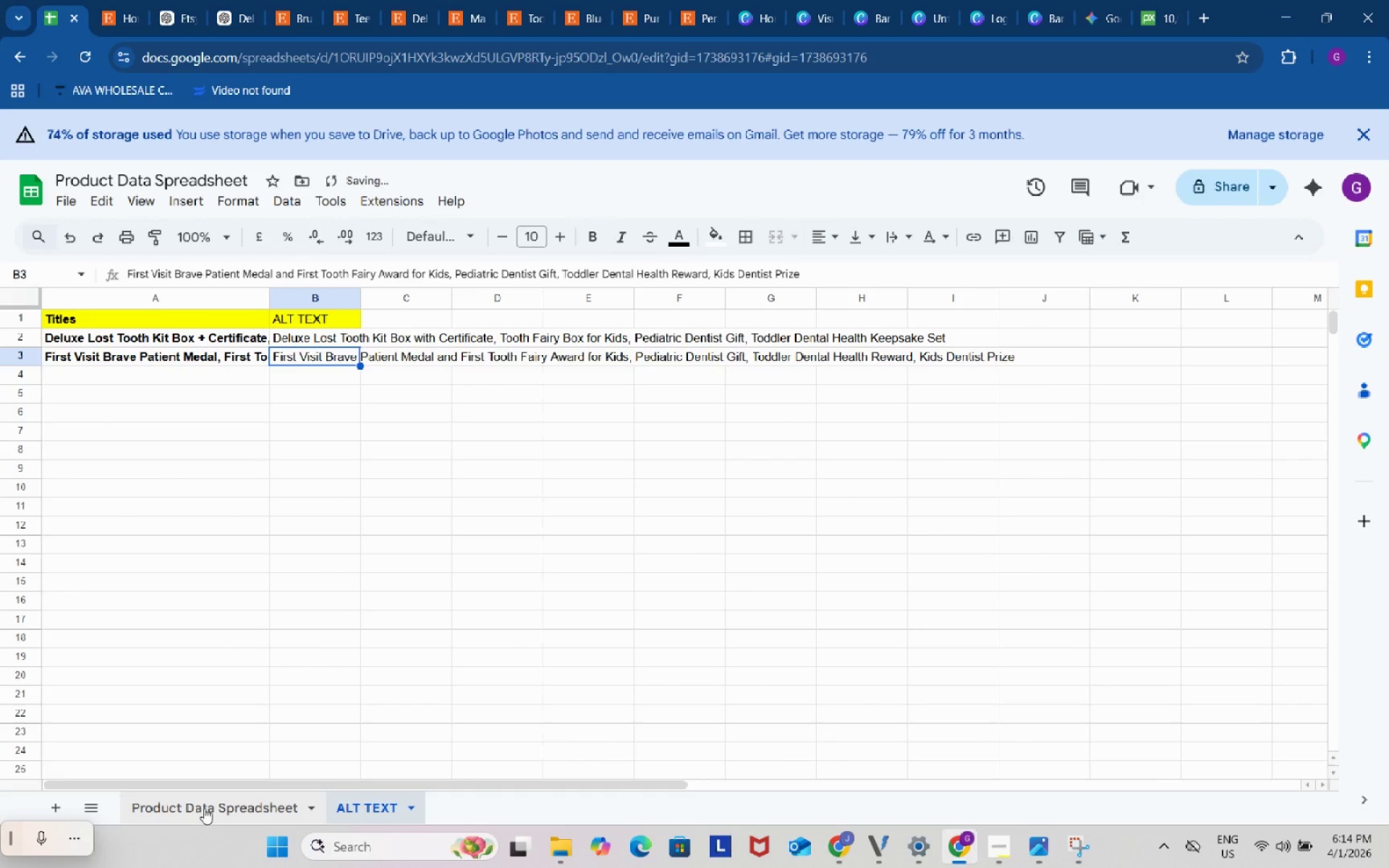 
left_click([204, 808])
 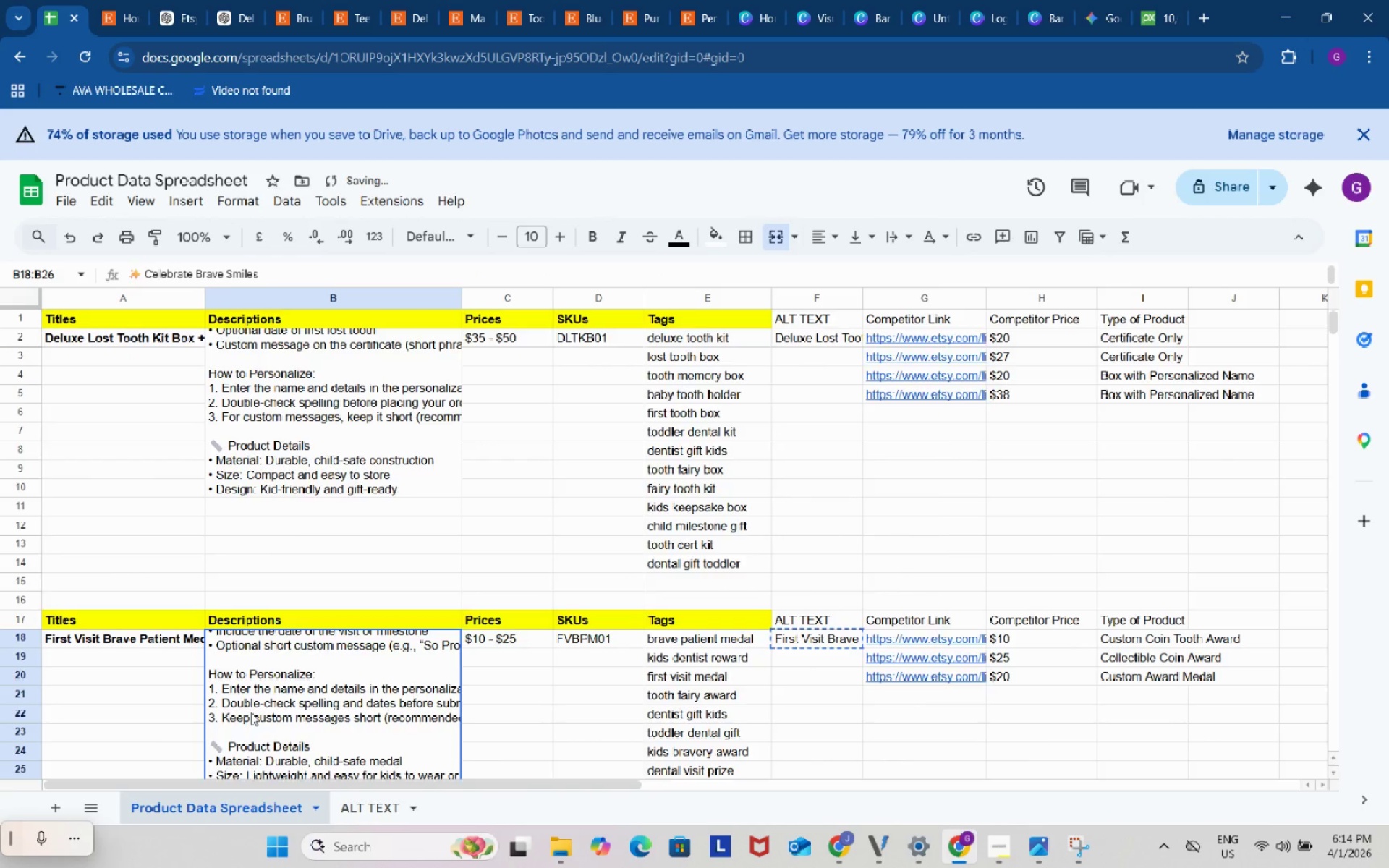 
left_click_drag(start_coordinate=[250, 716], to_coordinate=[251, 712])
 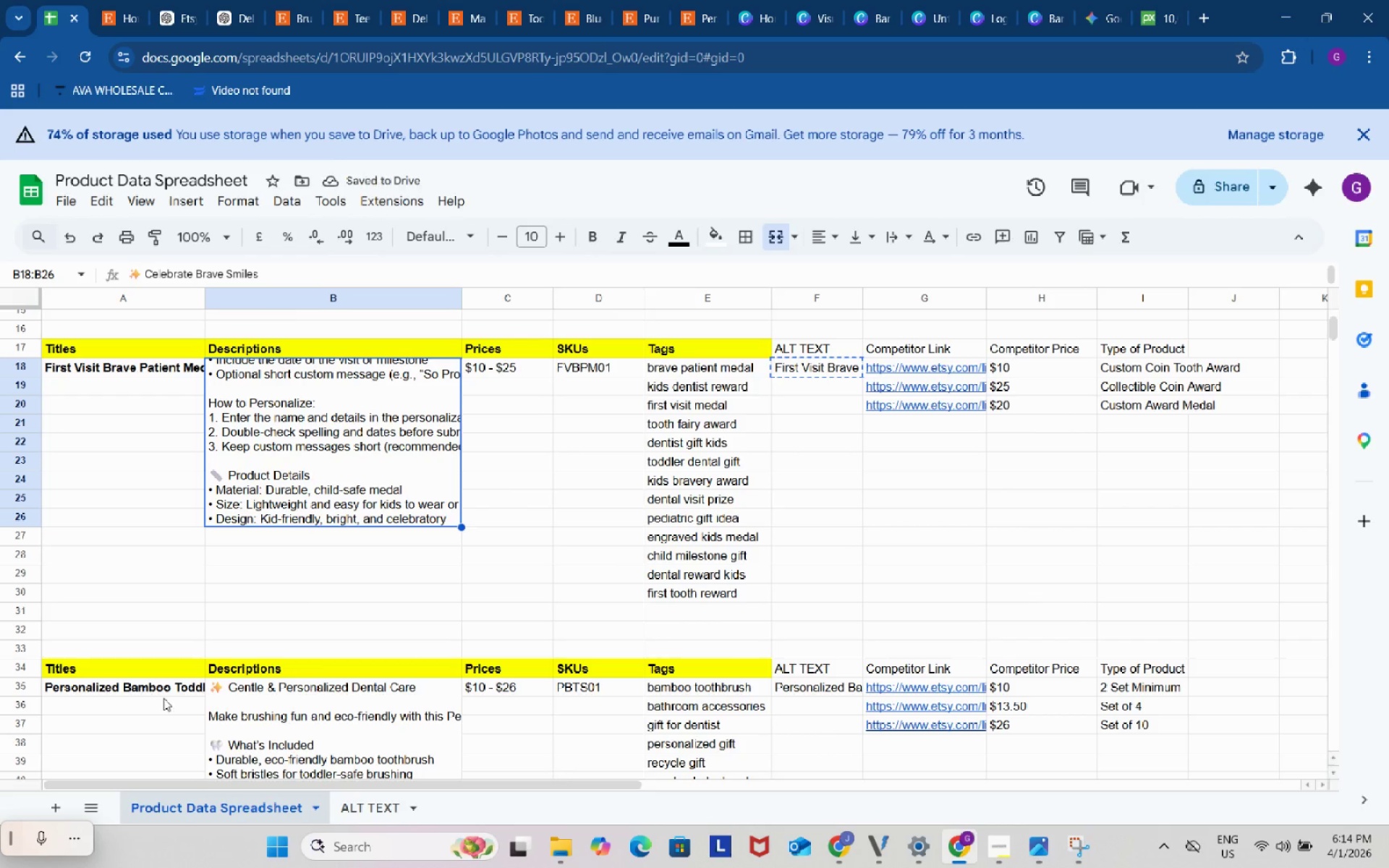 
scroll: coordinate [251, 712], scroll_direction: down, amount: 3.0
 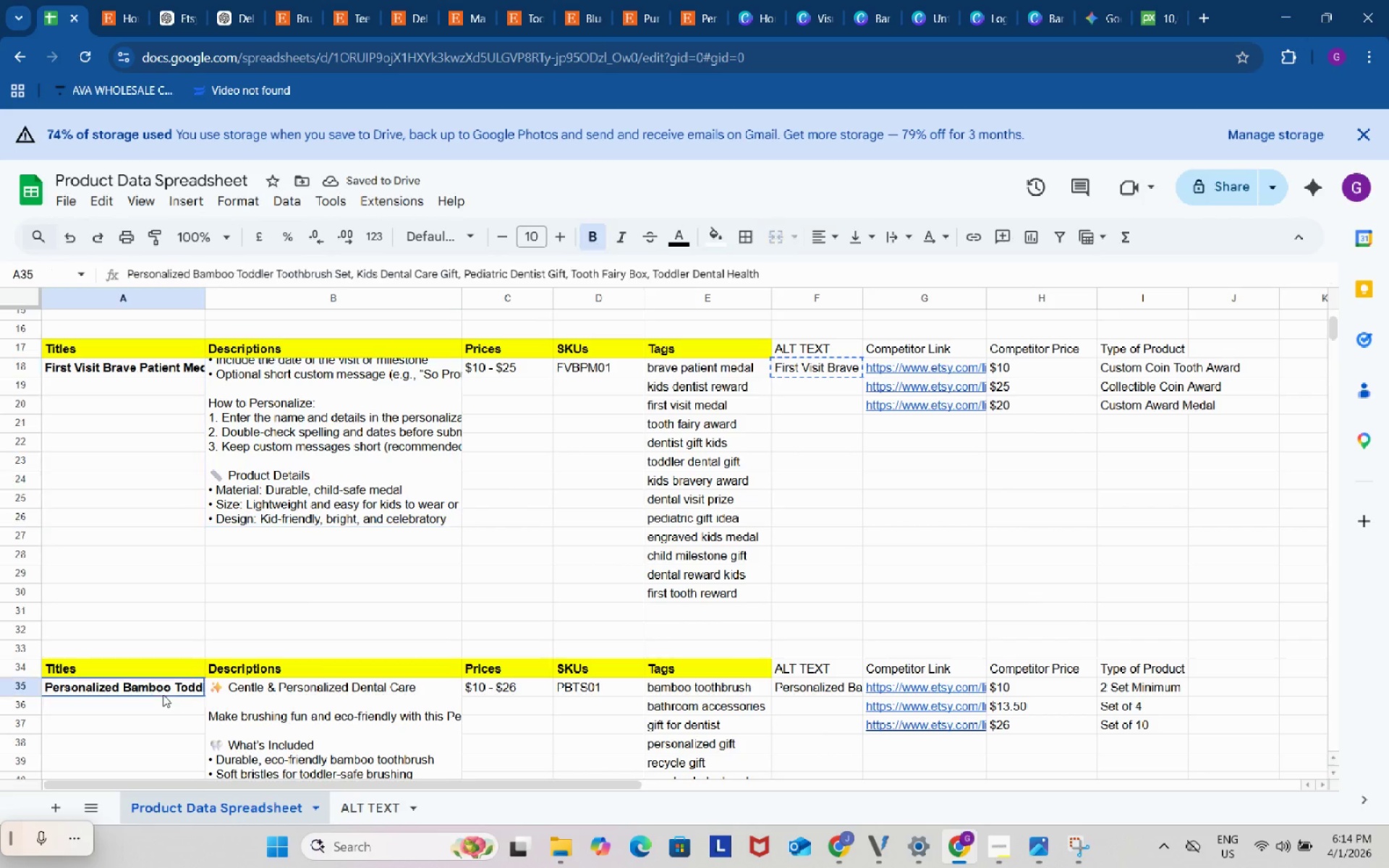 
left_click([163, 694])
 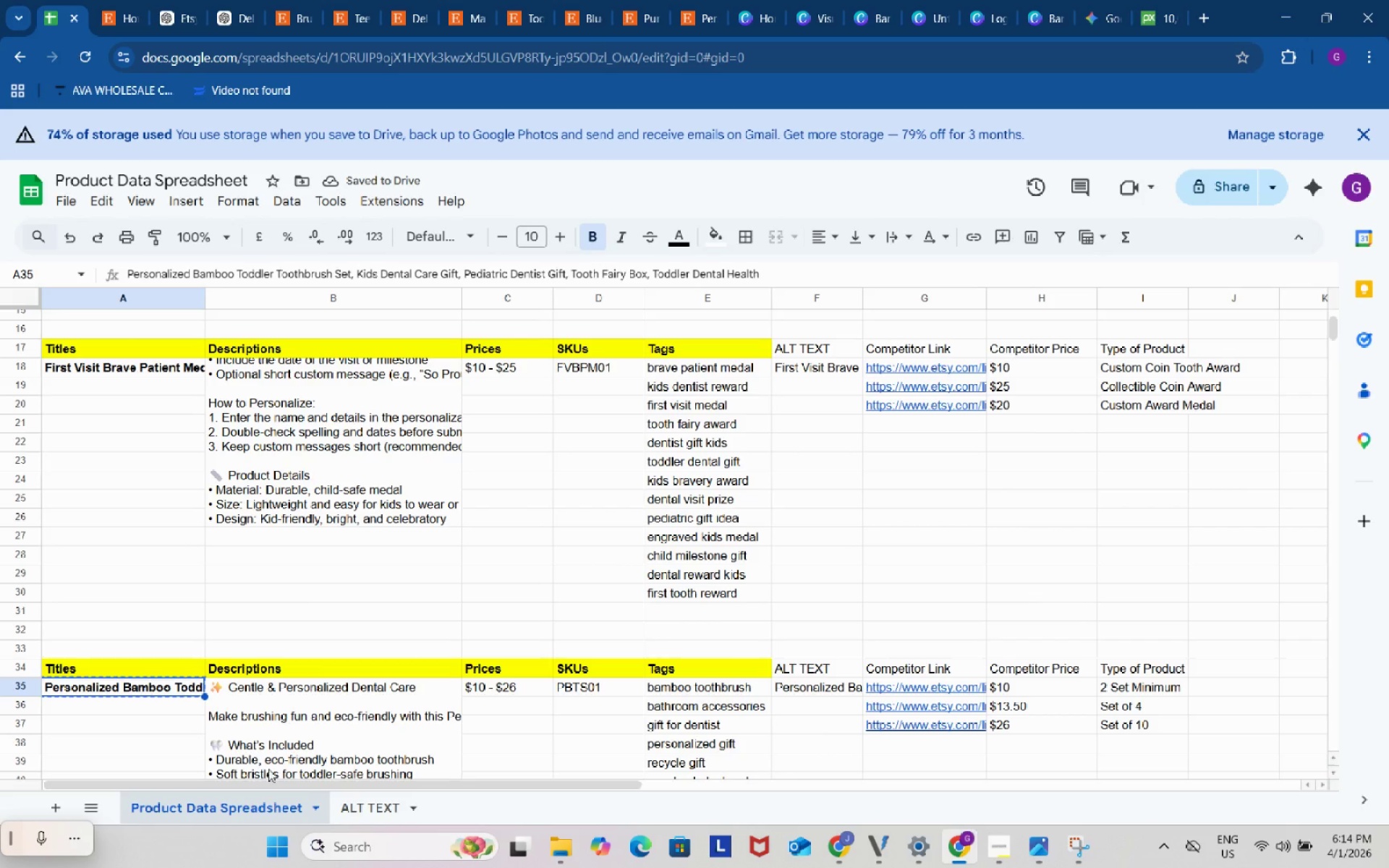 
key(Control+ControlLeft)
 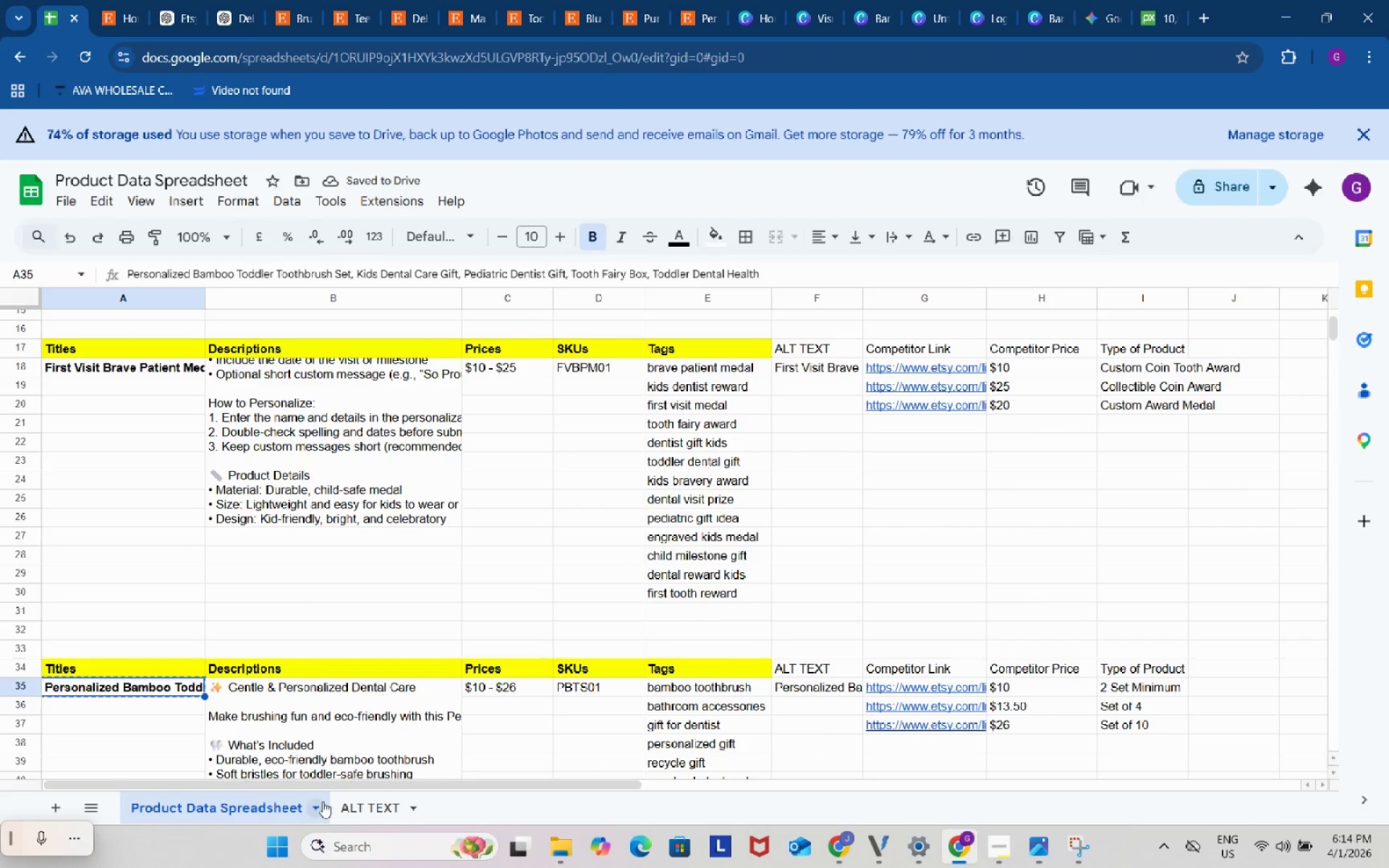 
key(Control+C)
 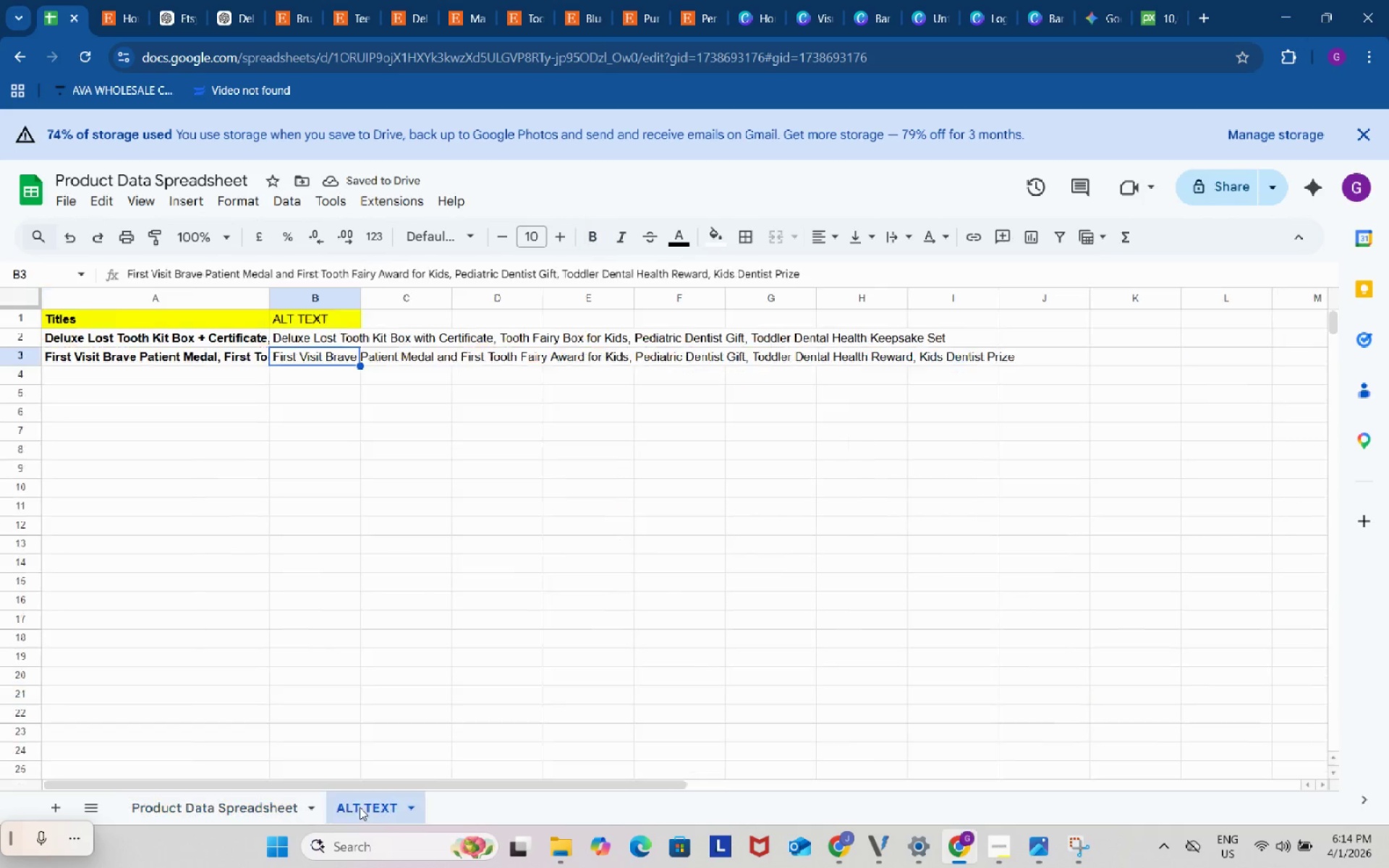 
left_click([360, 807])
 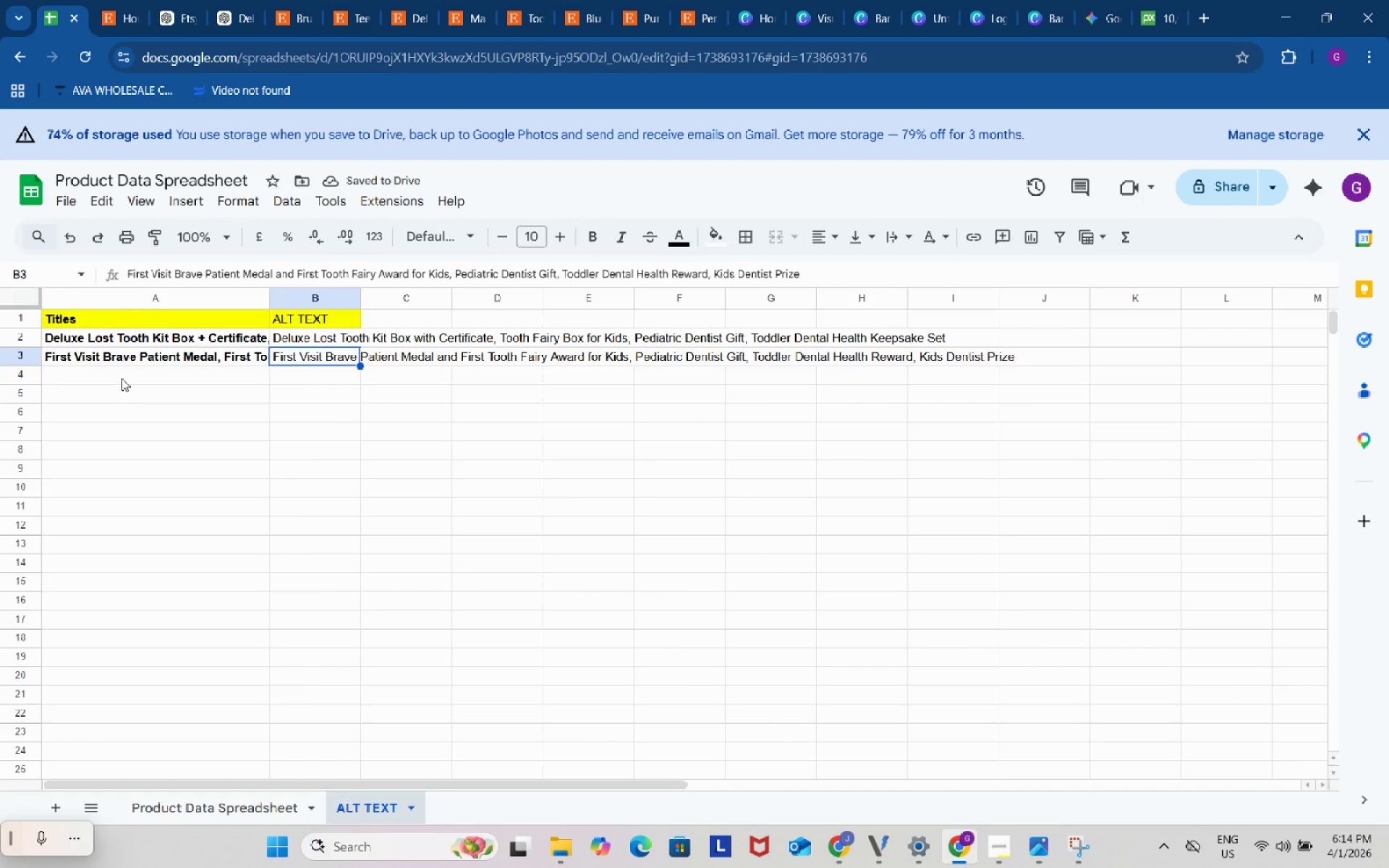 
left_click([122, 378])
 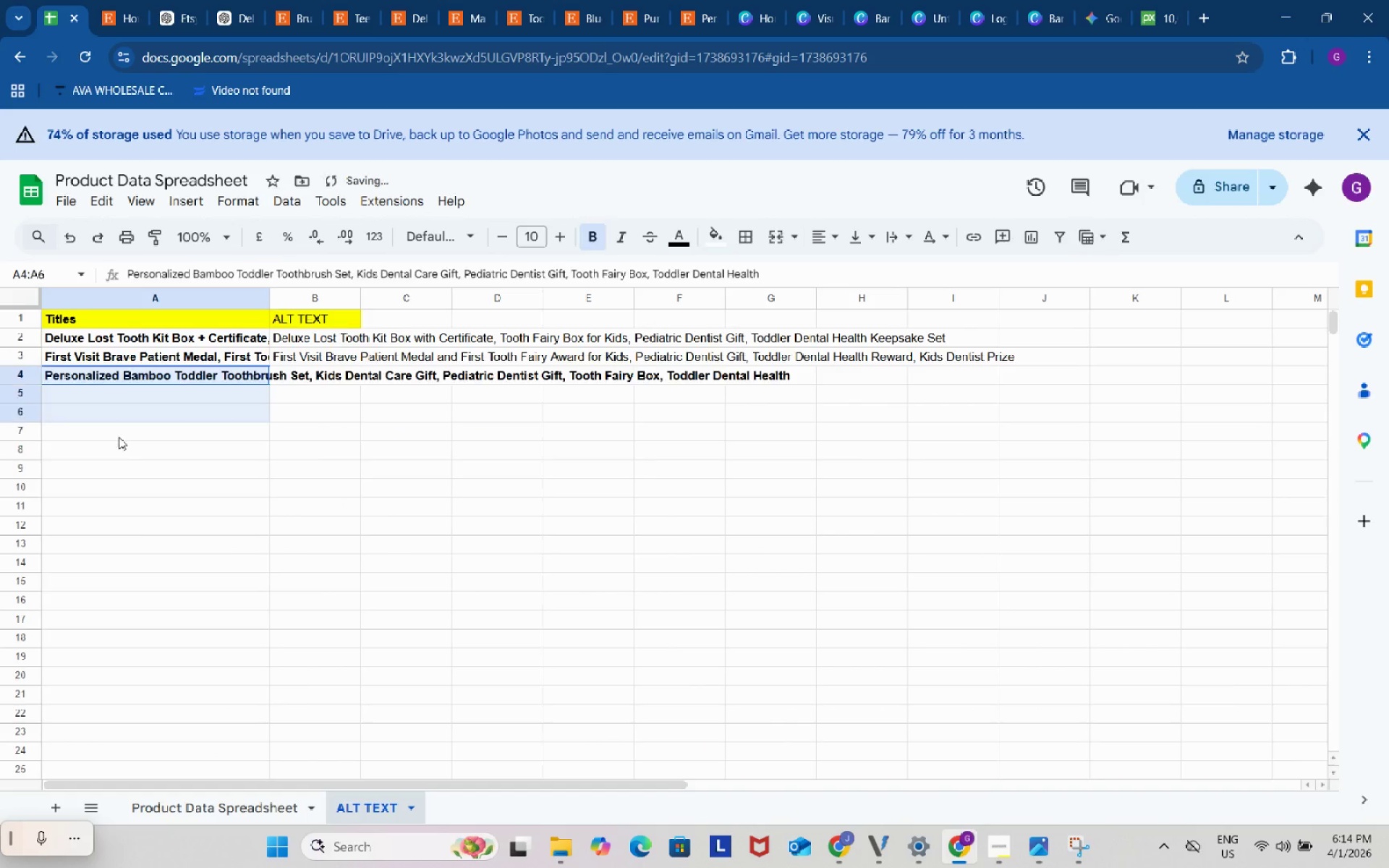 
key(Control+ControlLeft)
 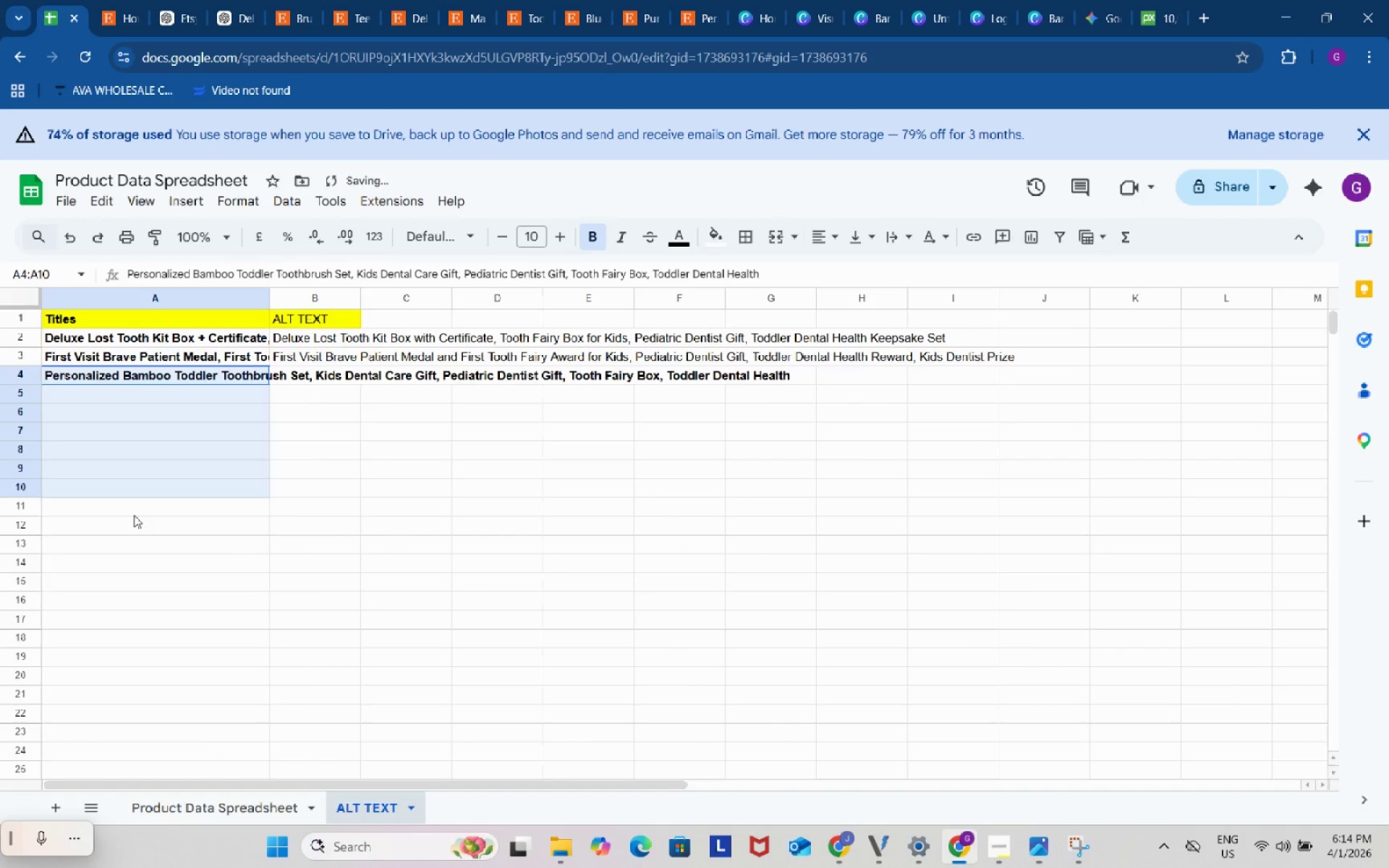 
key(Control+V)
 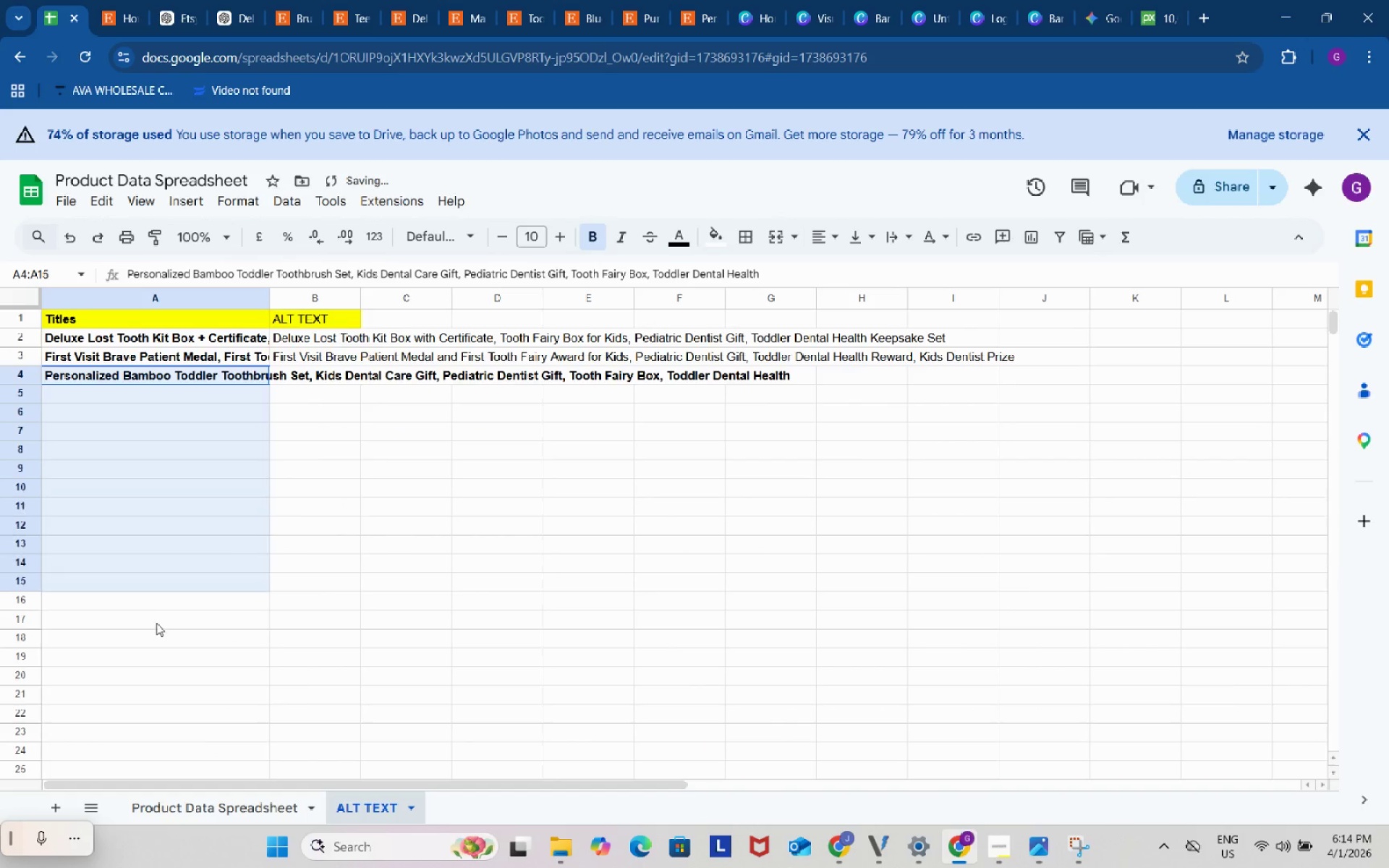 
left_click_drag(start_coordinate=[122, 378], to_coordinate=[149, 587])
 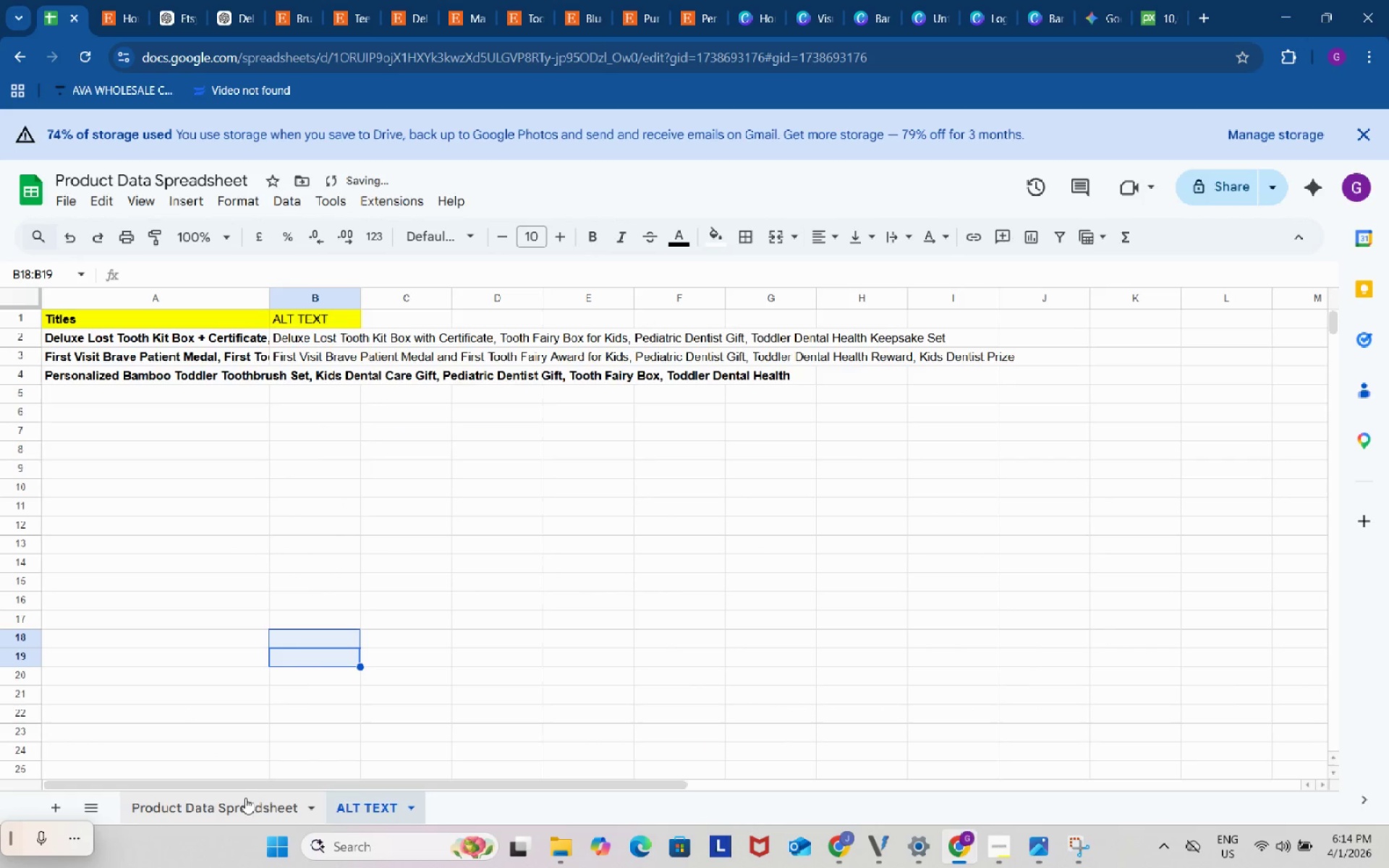 
left_click([245, 801])
 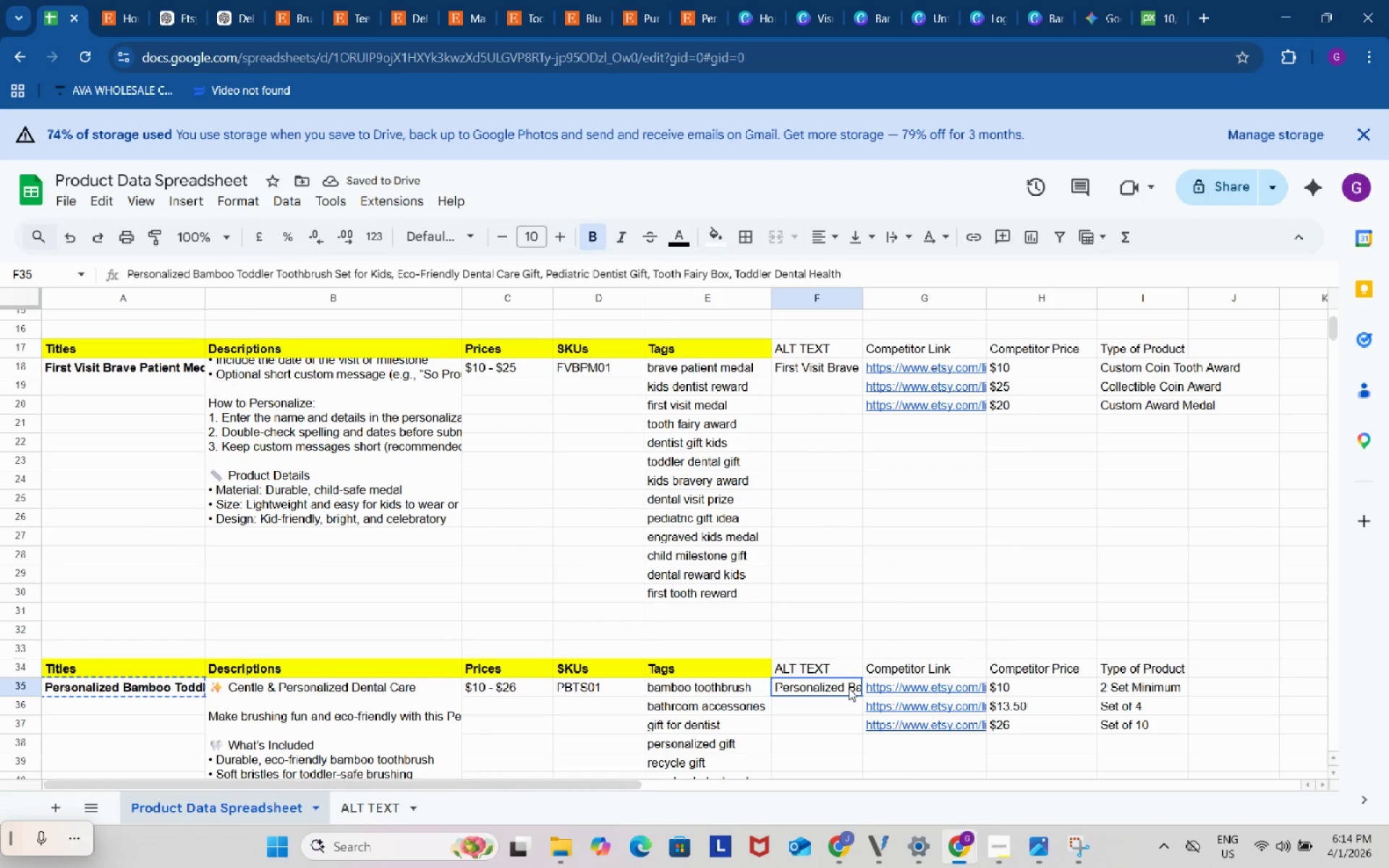 
left_click([849, 688])
 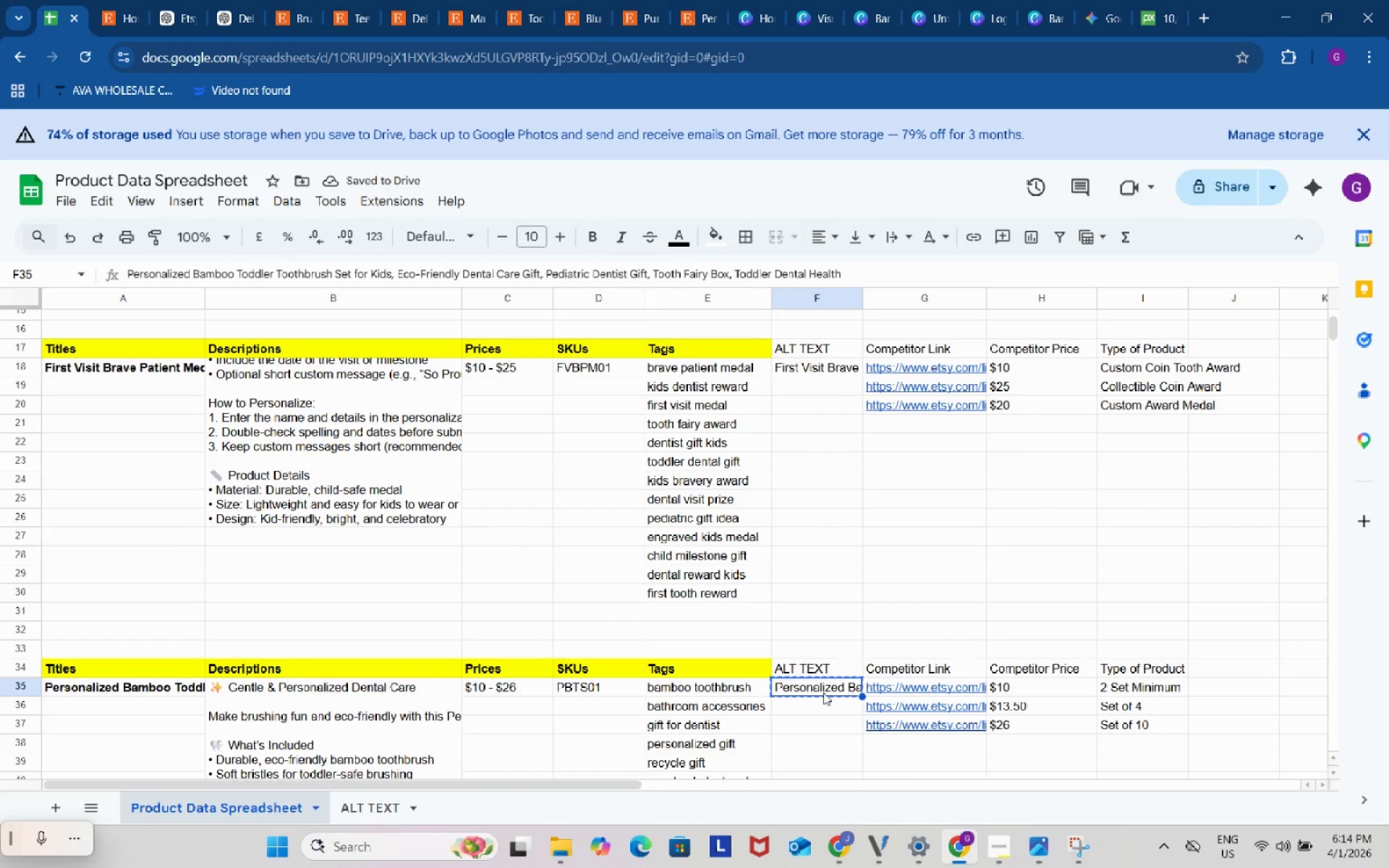 
key(Control+ControlLeft)
 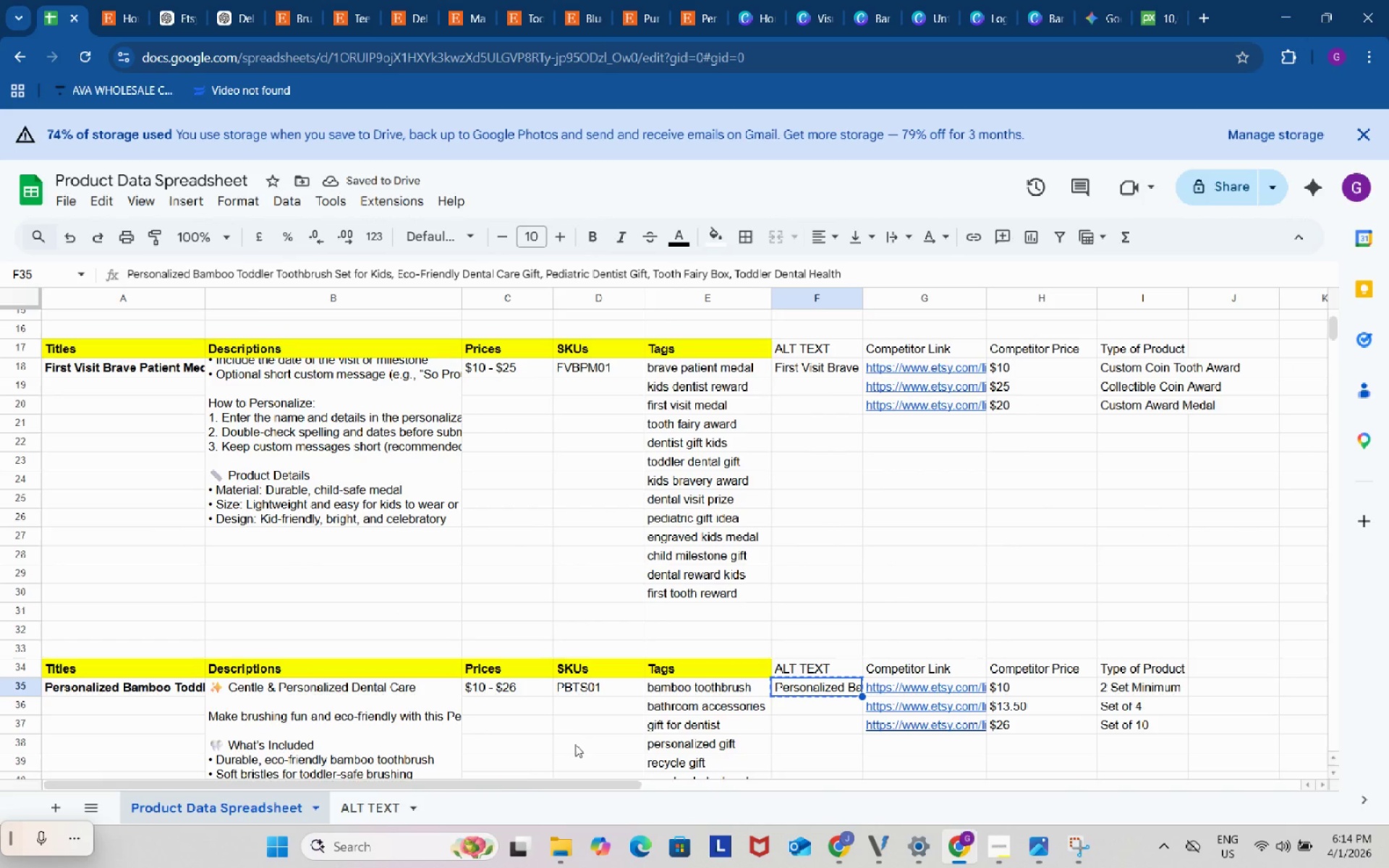 
key(Control+C)
 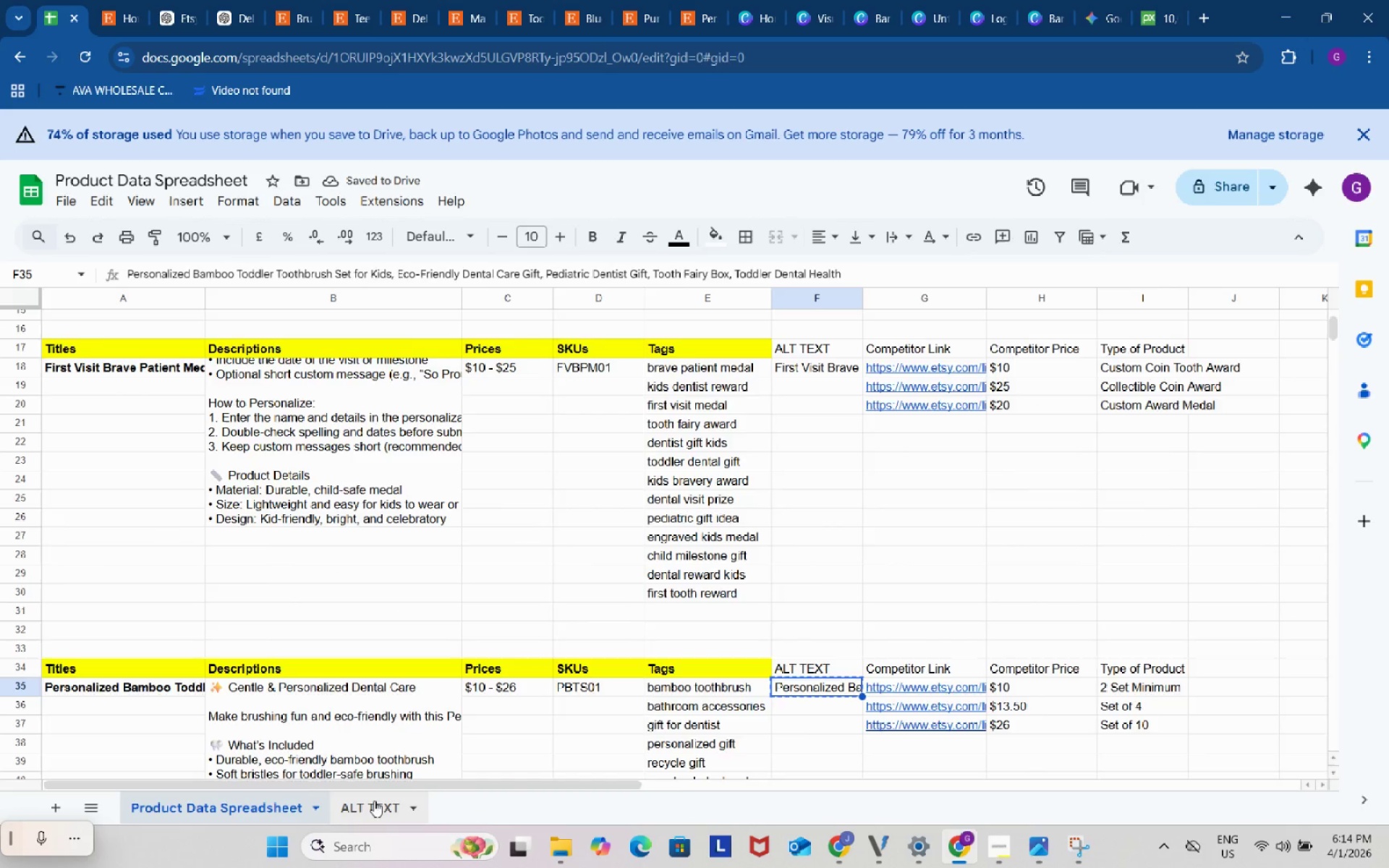 
left_click([374, 801])
 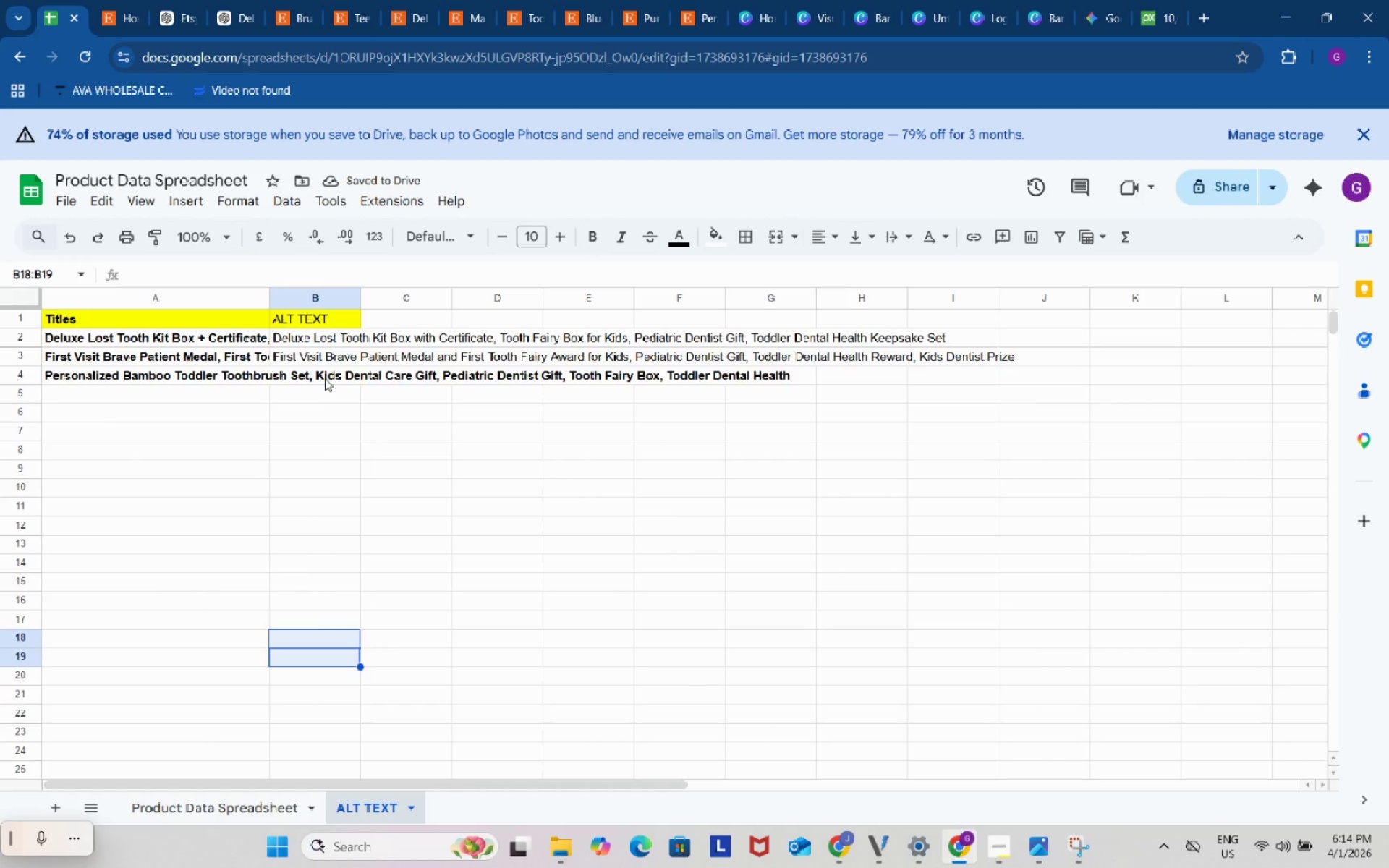 
left_click([325, 378])
 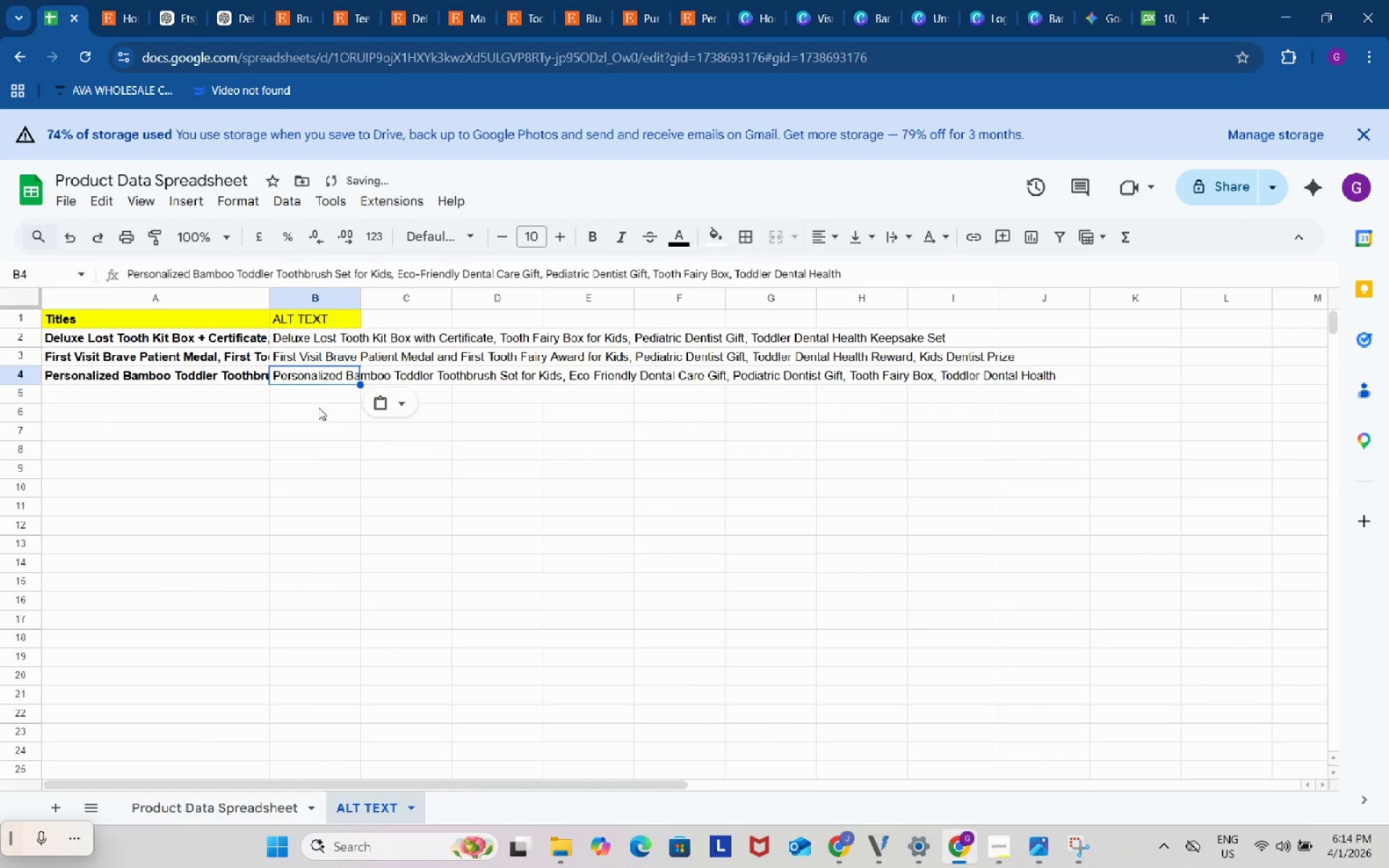 
key(Control+ControlLeft)
 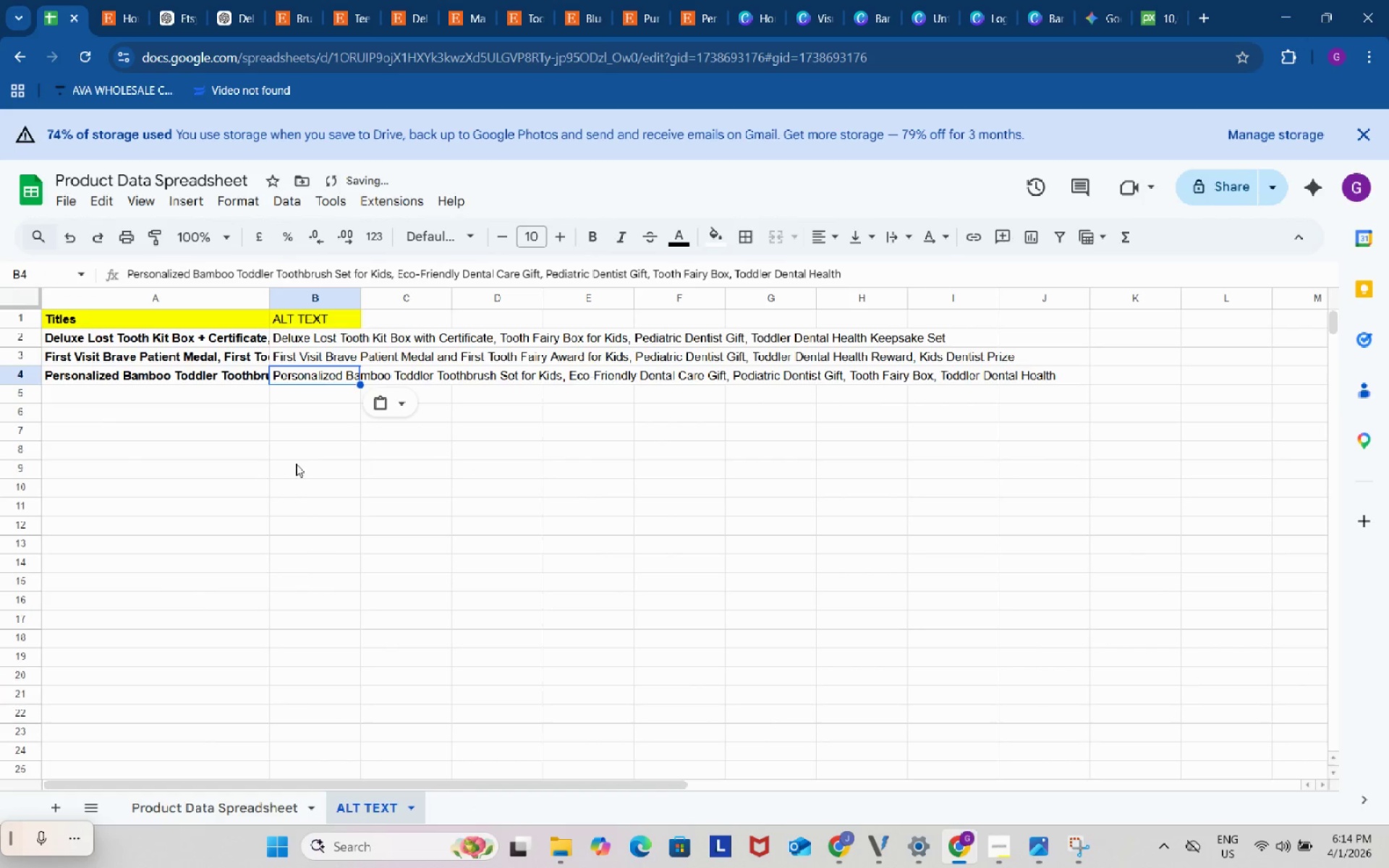 
key(Control+V)
 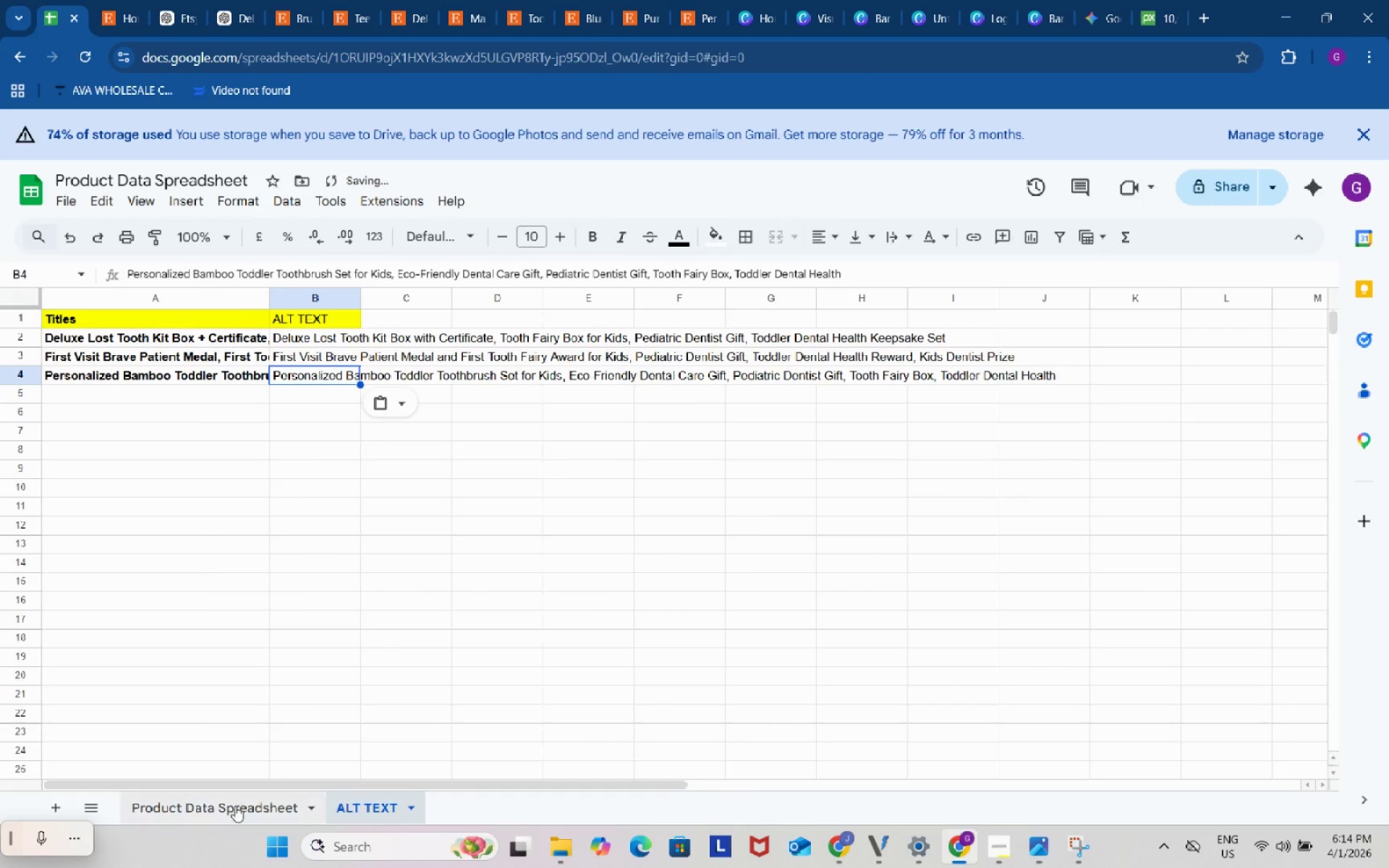 
left_click([235, 806])
 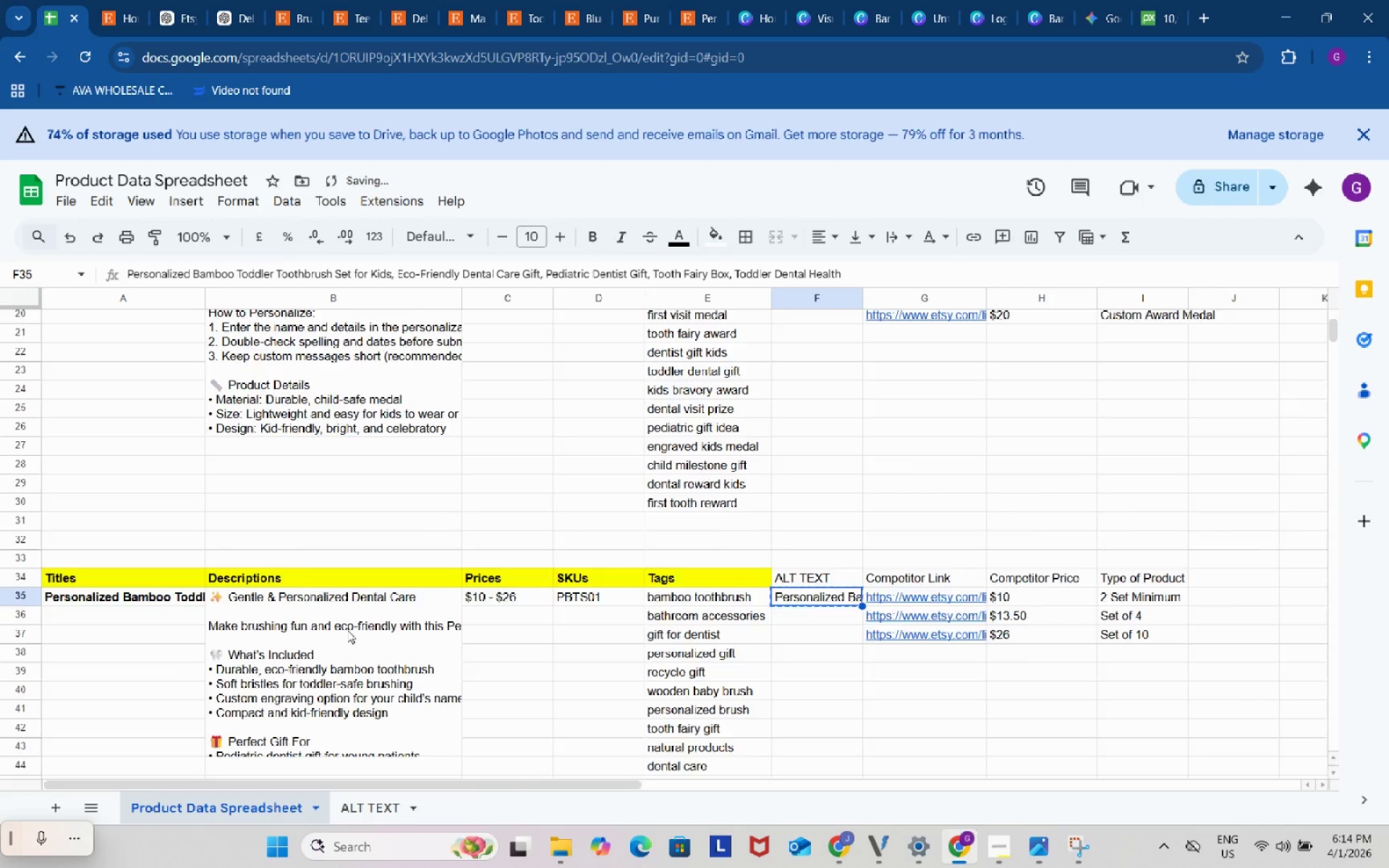 
scroll: coordinate [347, 629], scroll_direction: down, amount: 5.0
 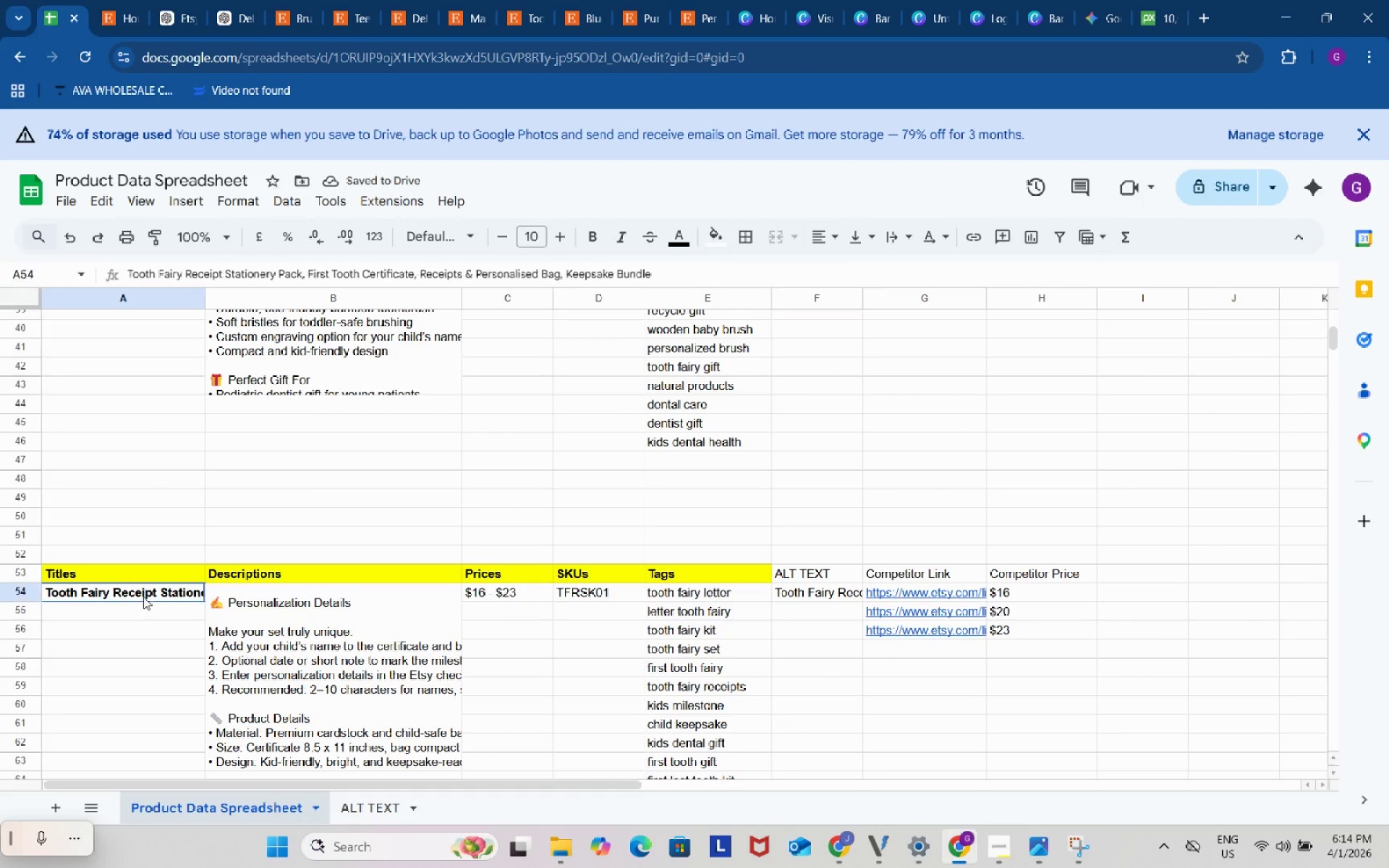 
left_click([143, 597])
 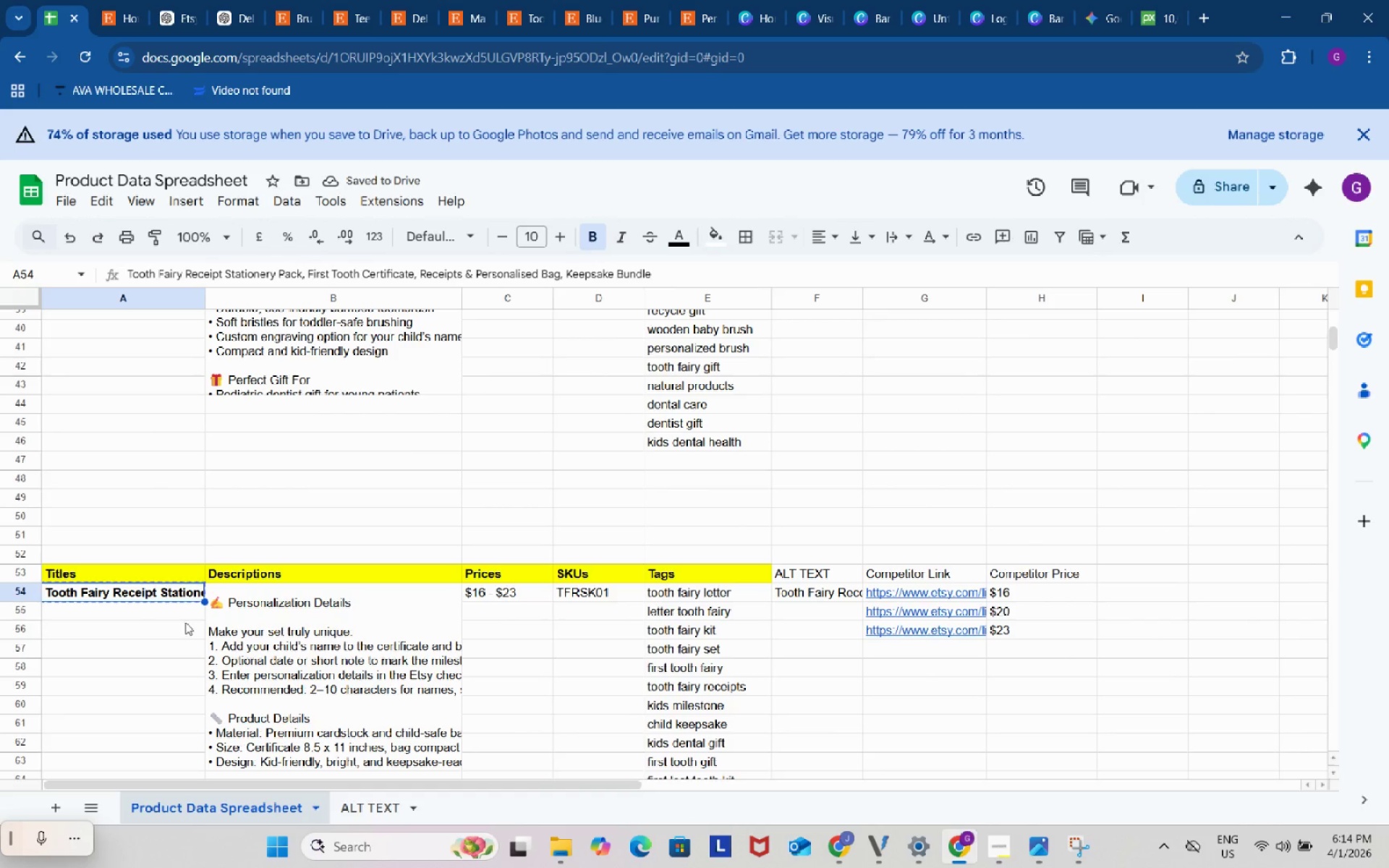 
key(Control+ControlLeft)
 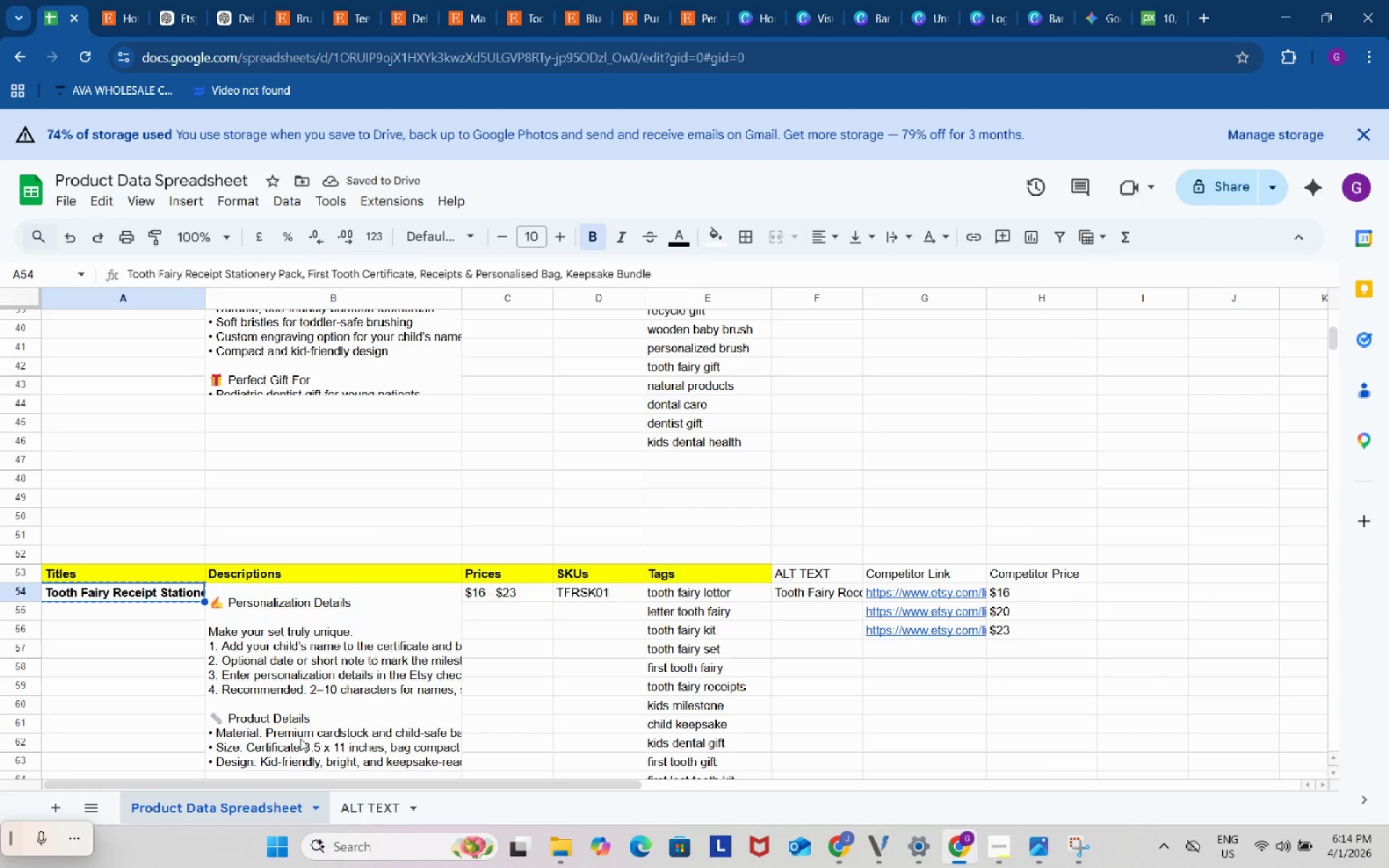 
key(Control+C)
 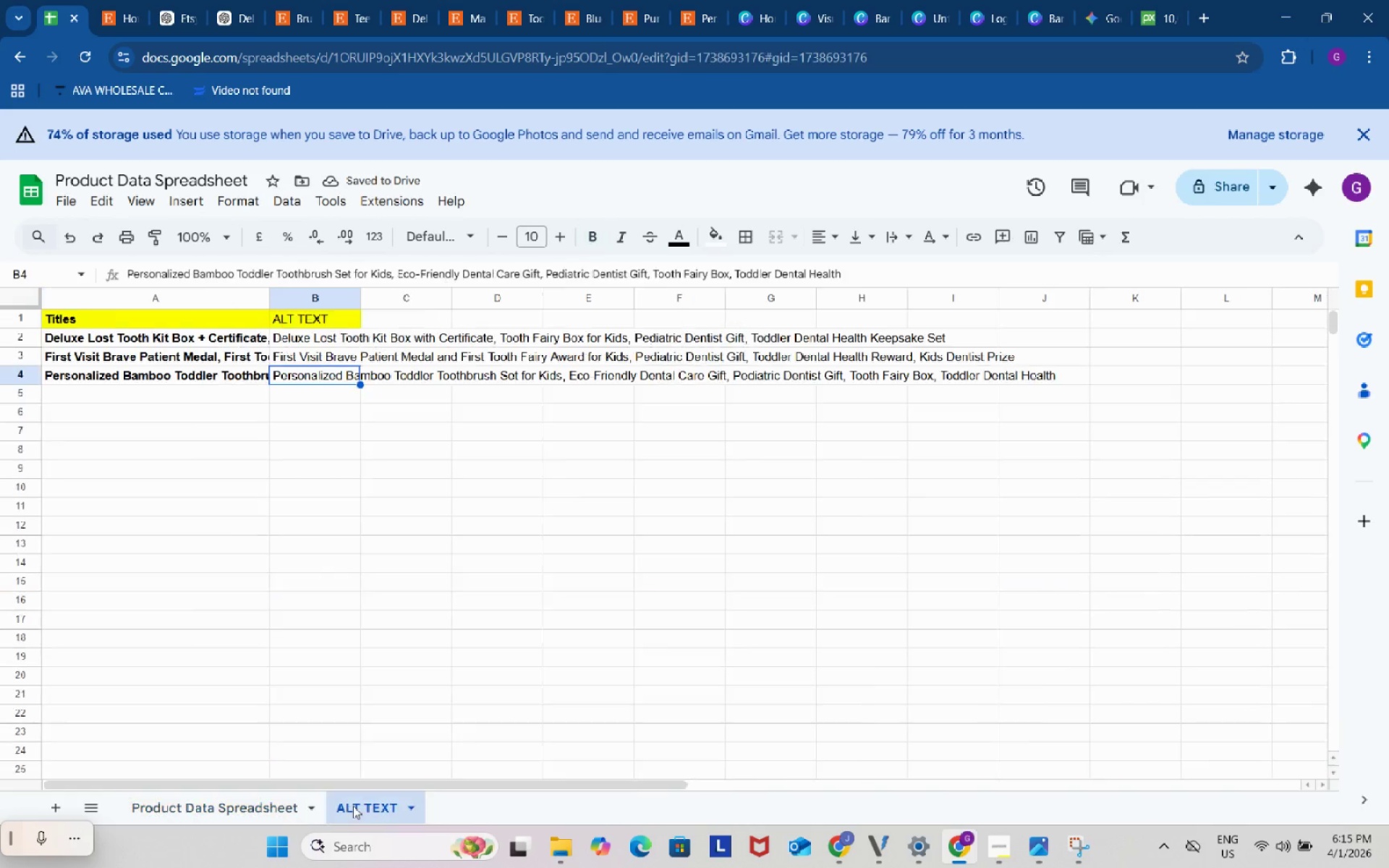 
left_click([353, 806])
 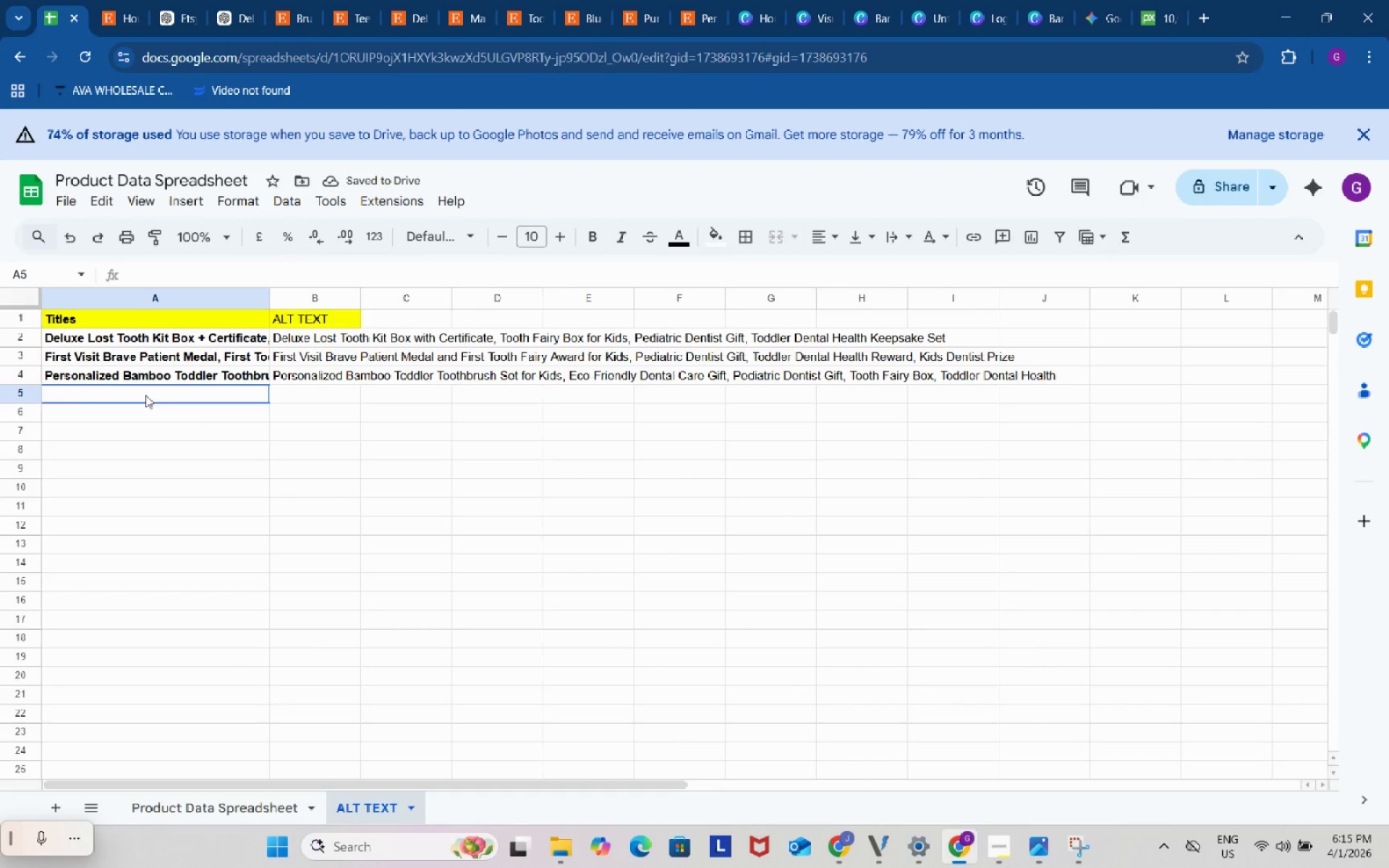 
left_click([145, 395])
 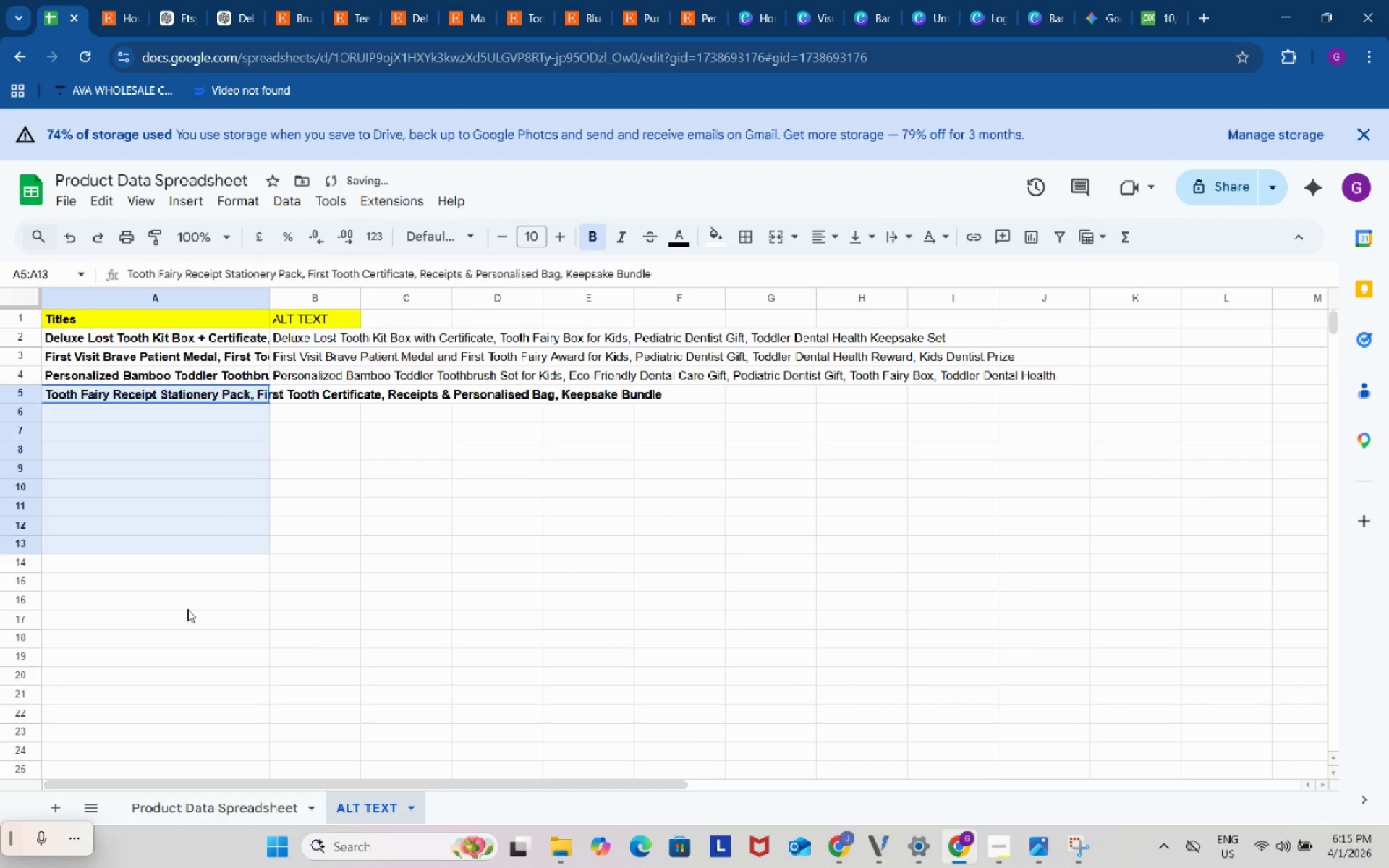 
key(Control+ControlLeft)
 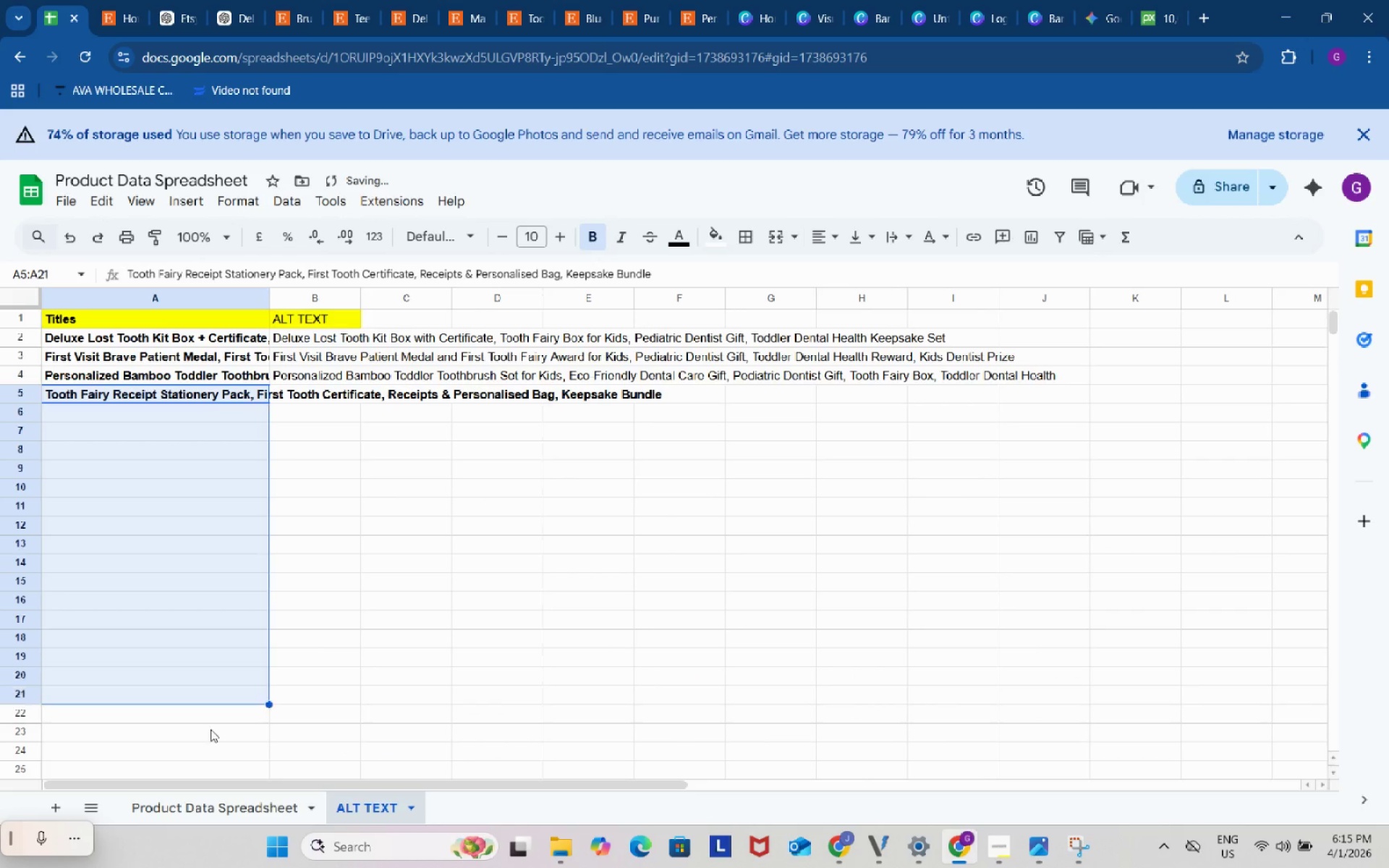 
key(Control+V)
 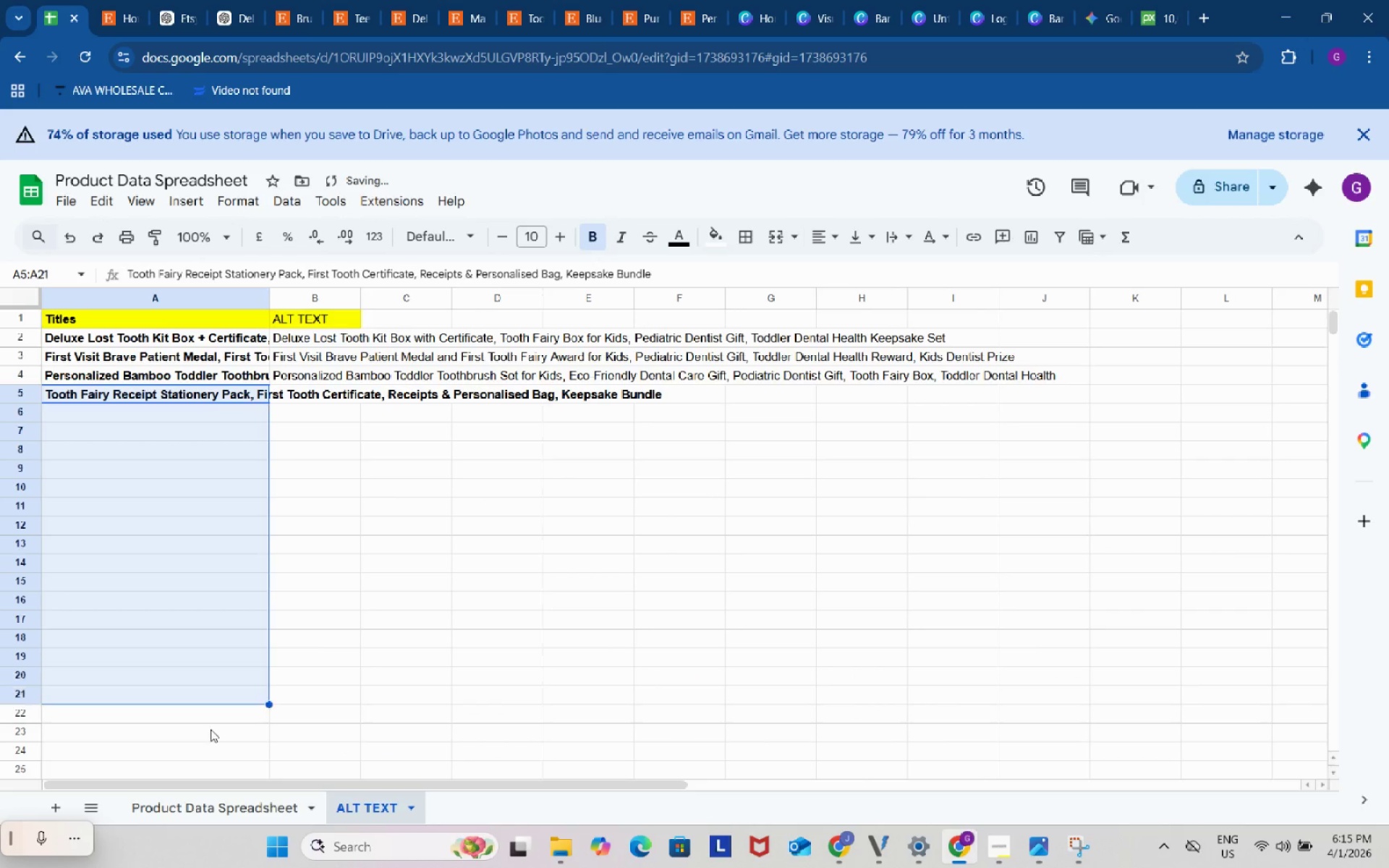 
left_click_drag(start_coordinate=[146, 404], to_coordinate=[205, 701])
 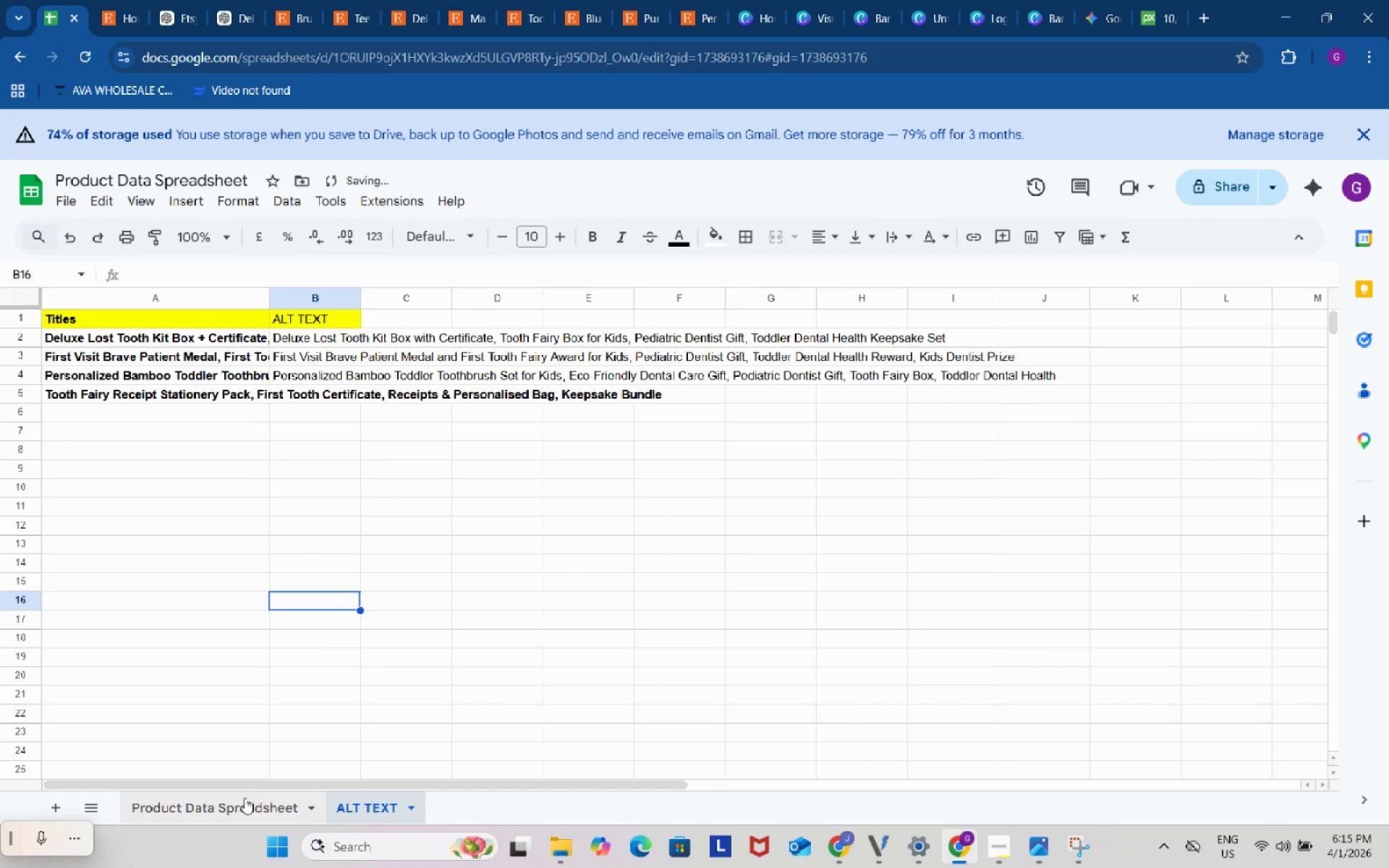 
left_click([242, 806])
 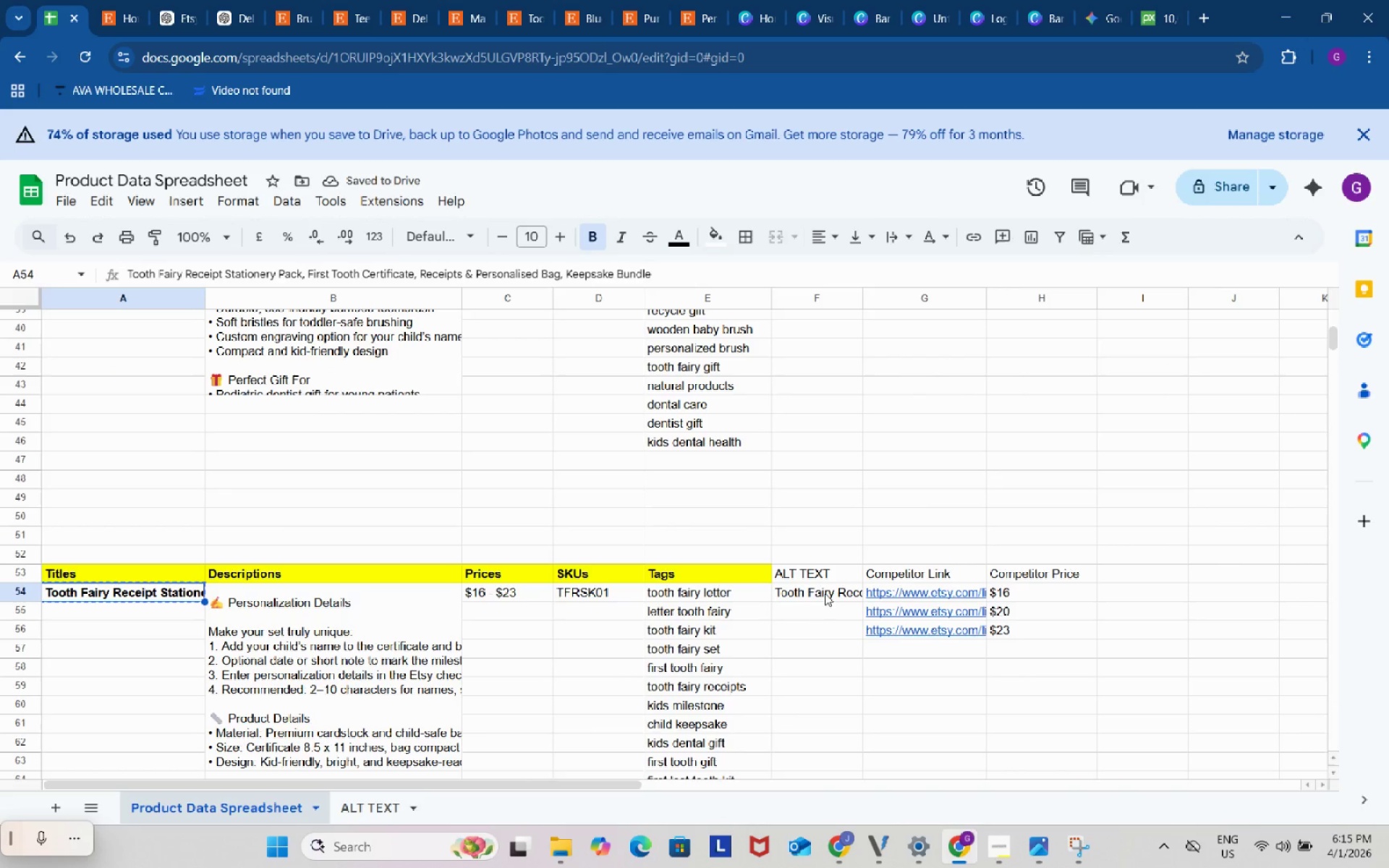 
left_click([825, 592])
 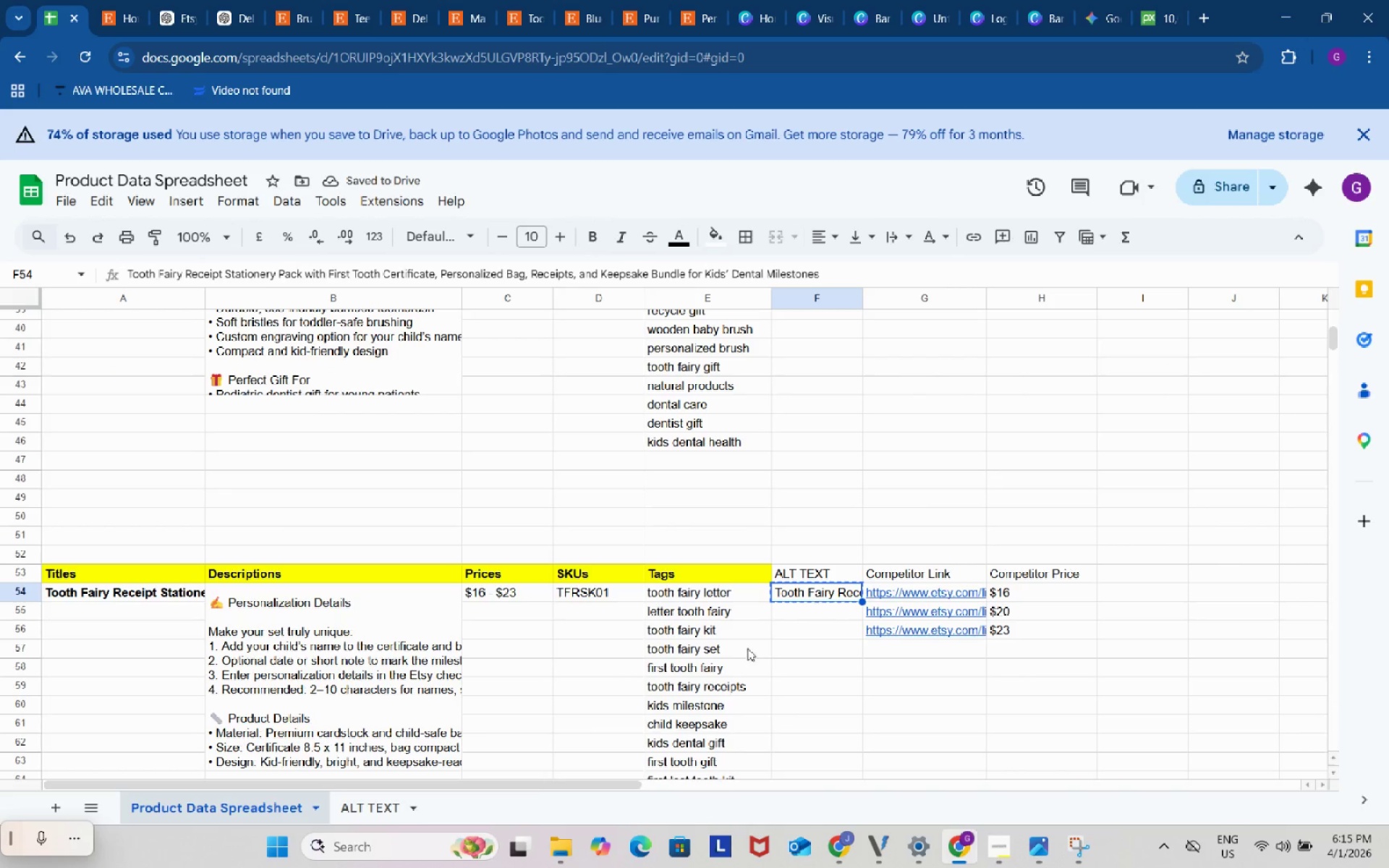 
key(Control+ControlLeft)
 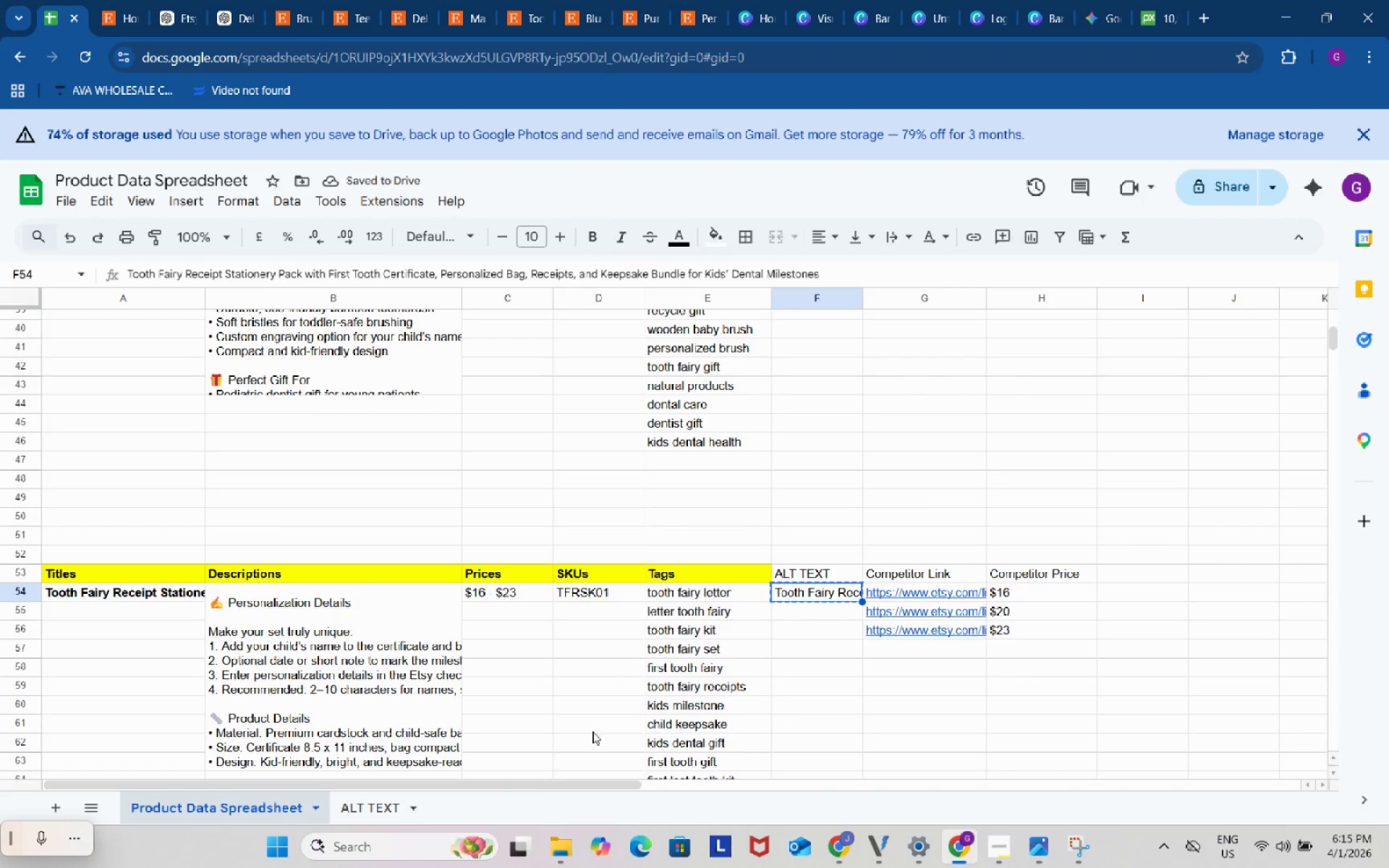 
key(Control+C)
 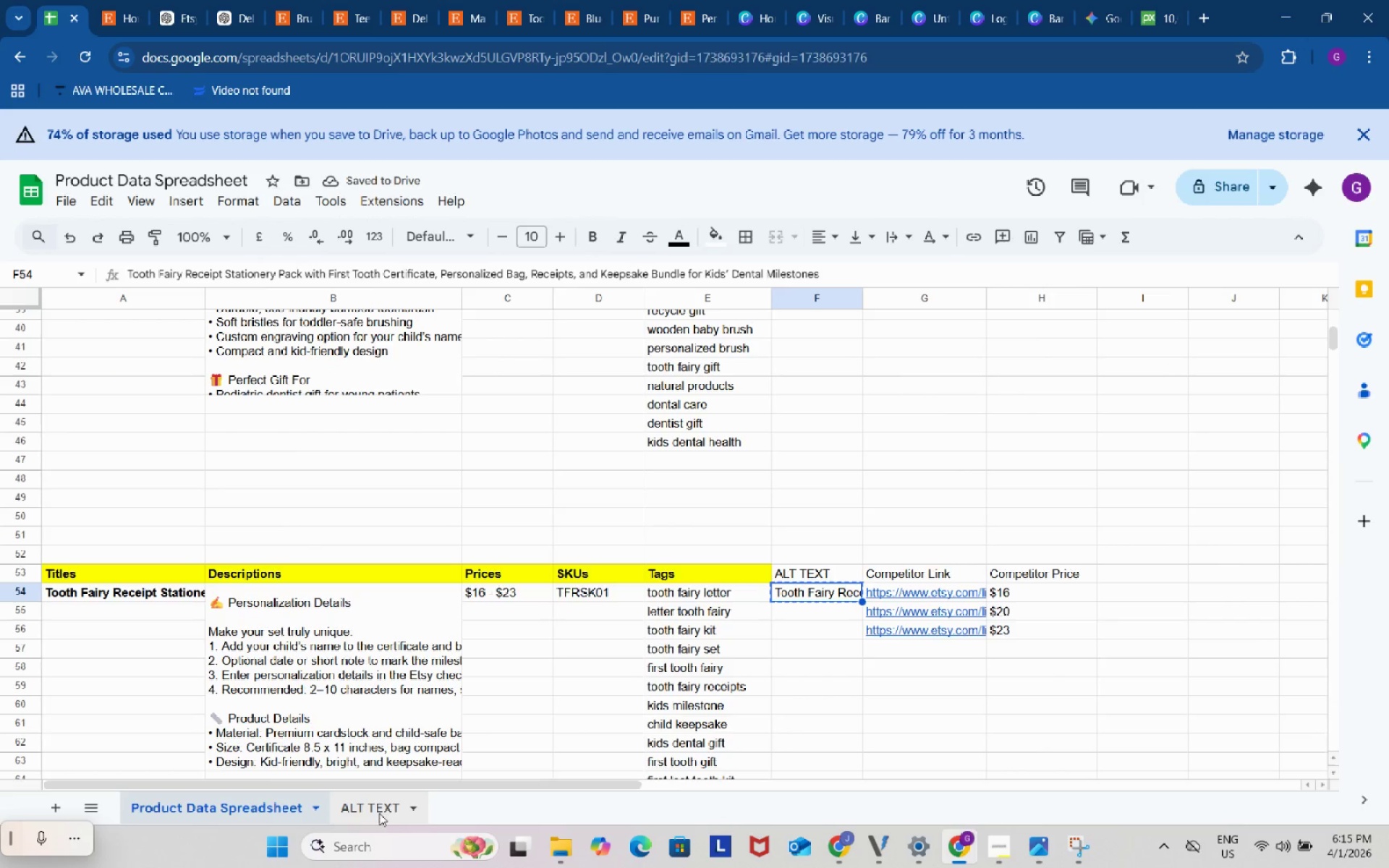 
left_click([379, 813])
 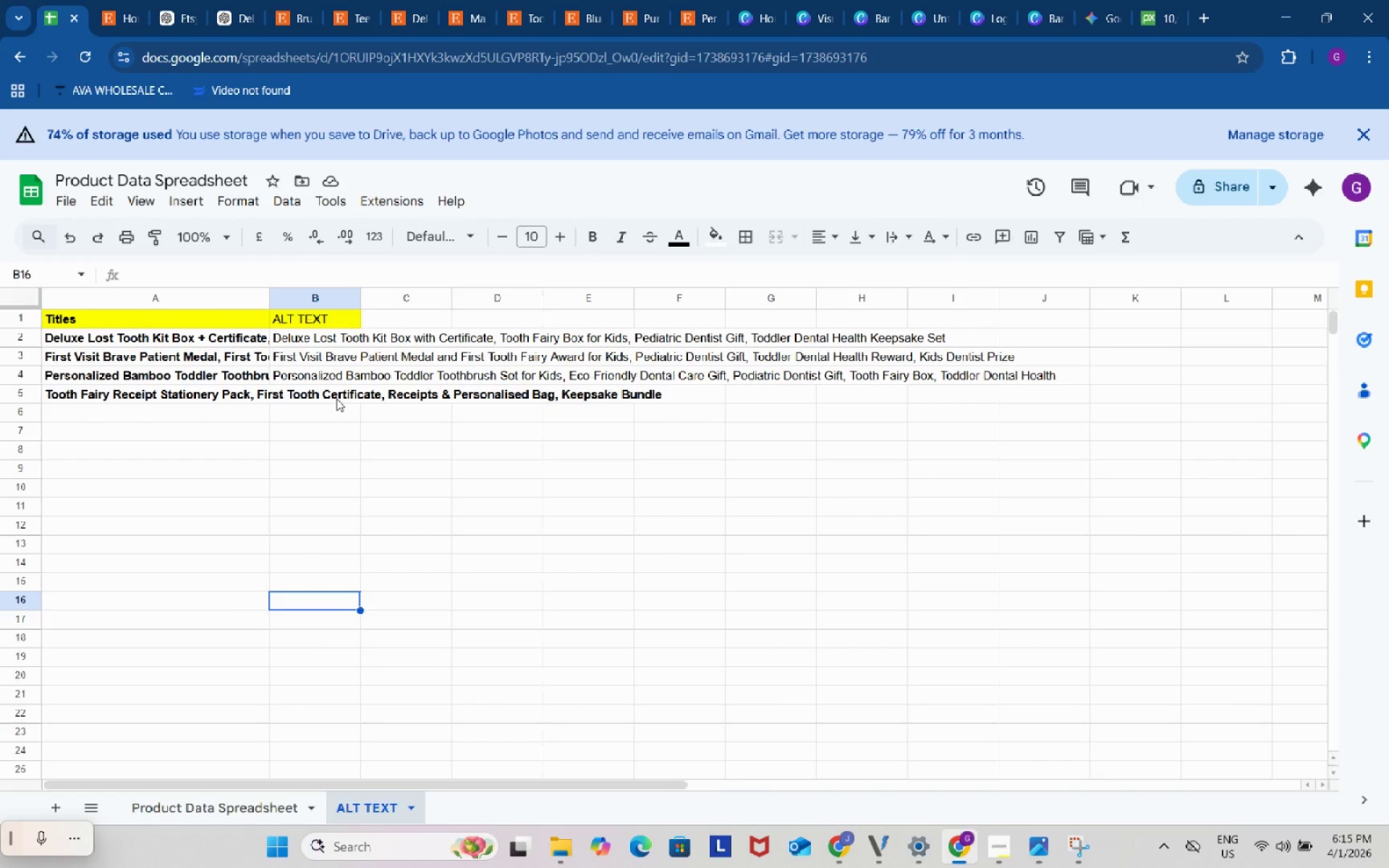 
left_click([336, 398])
 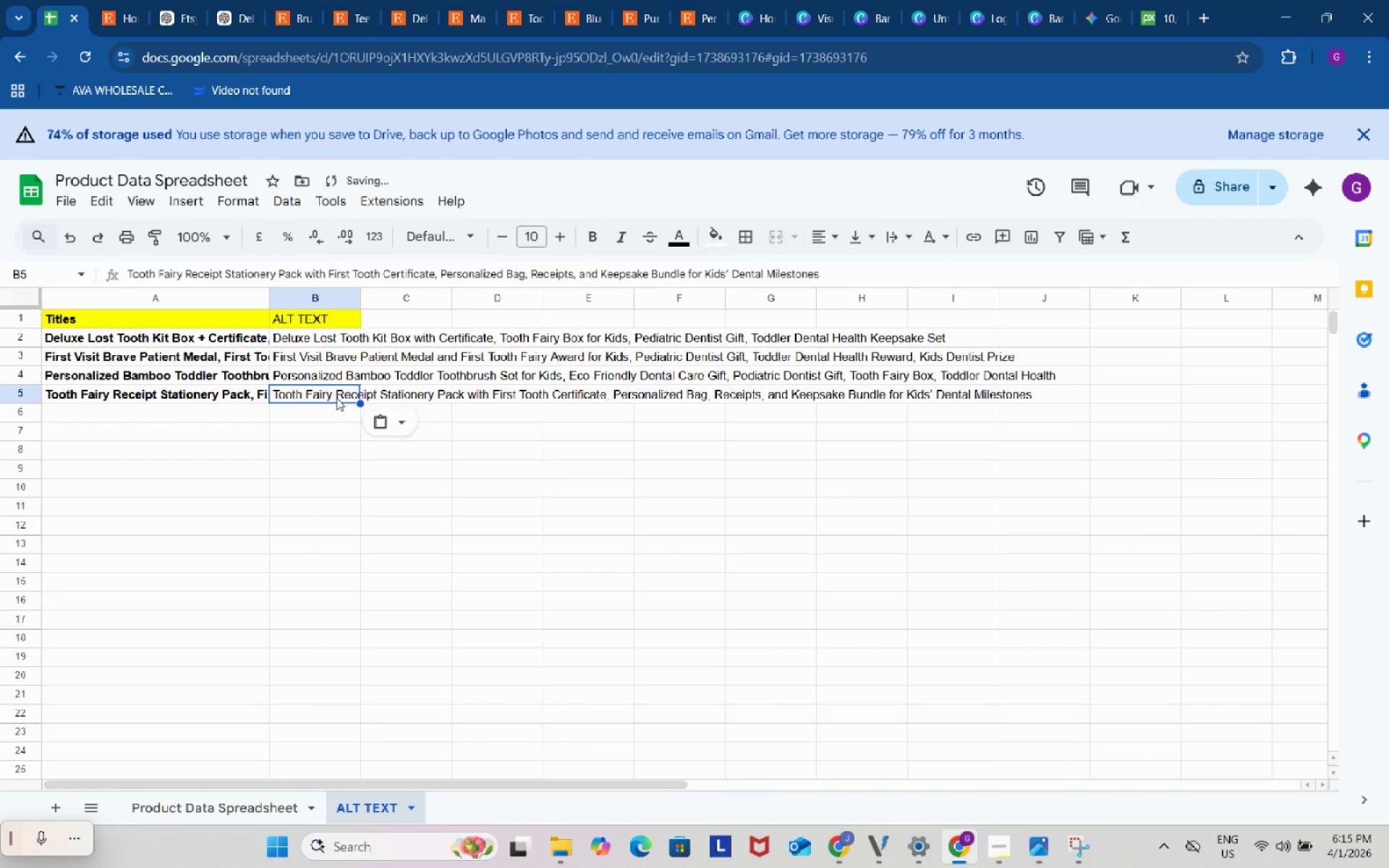 
key(Control+ControlLeft)
 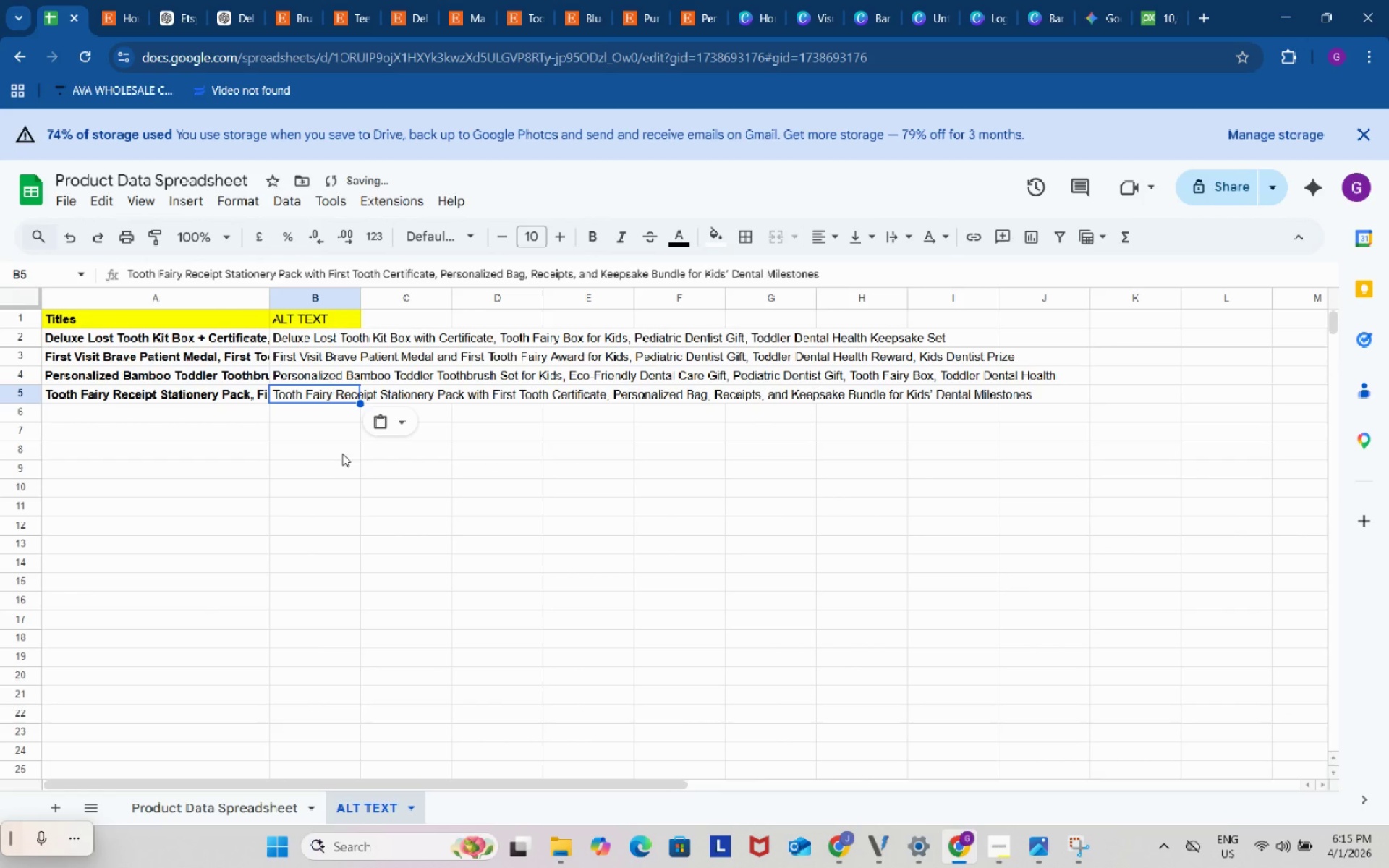 
key(Control+V)
 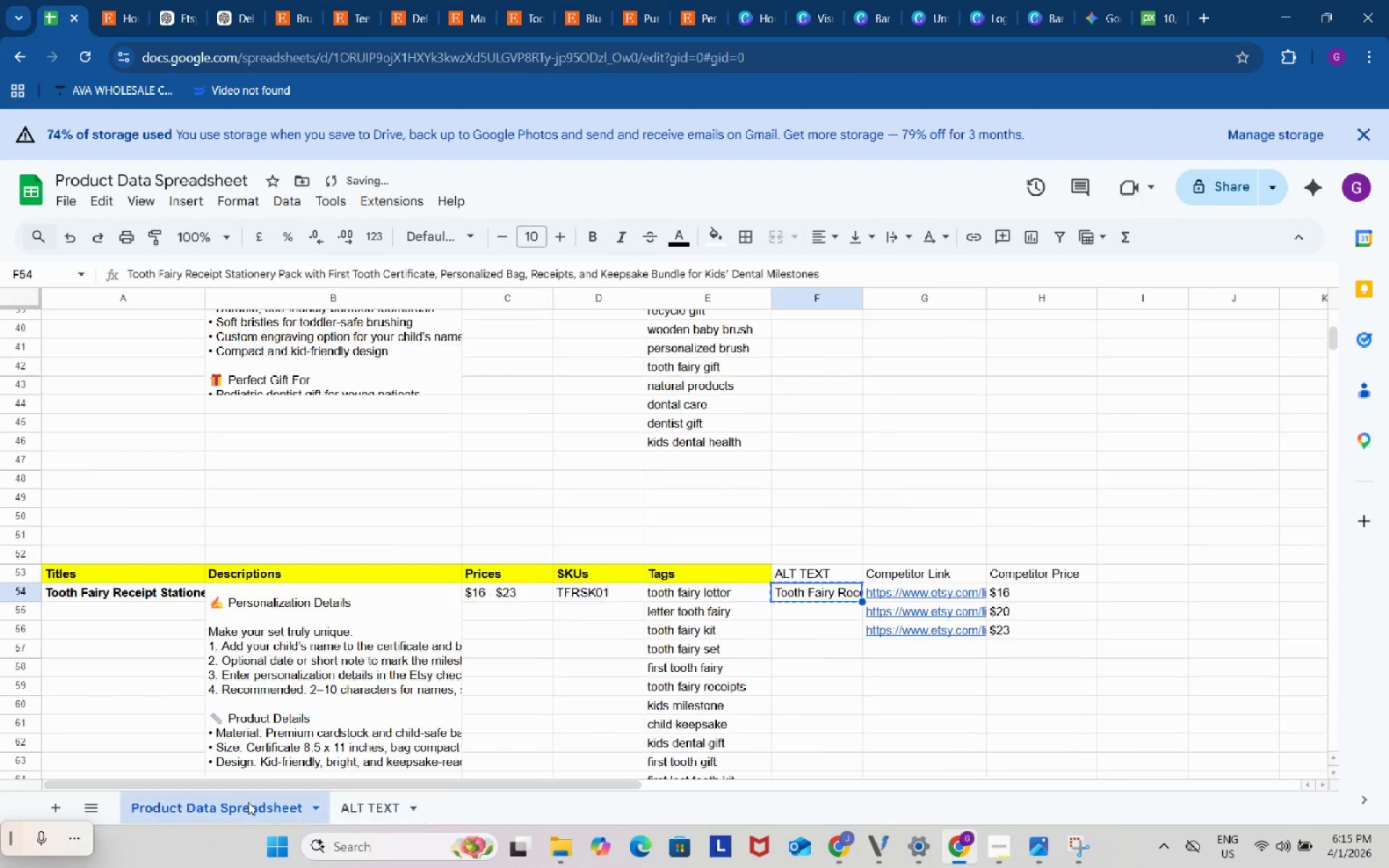 
left_click([248, 802])
 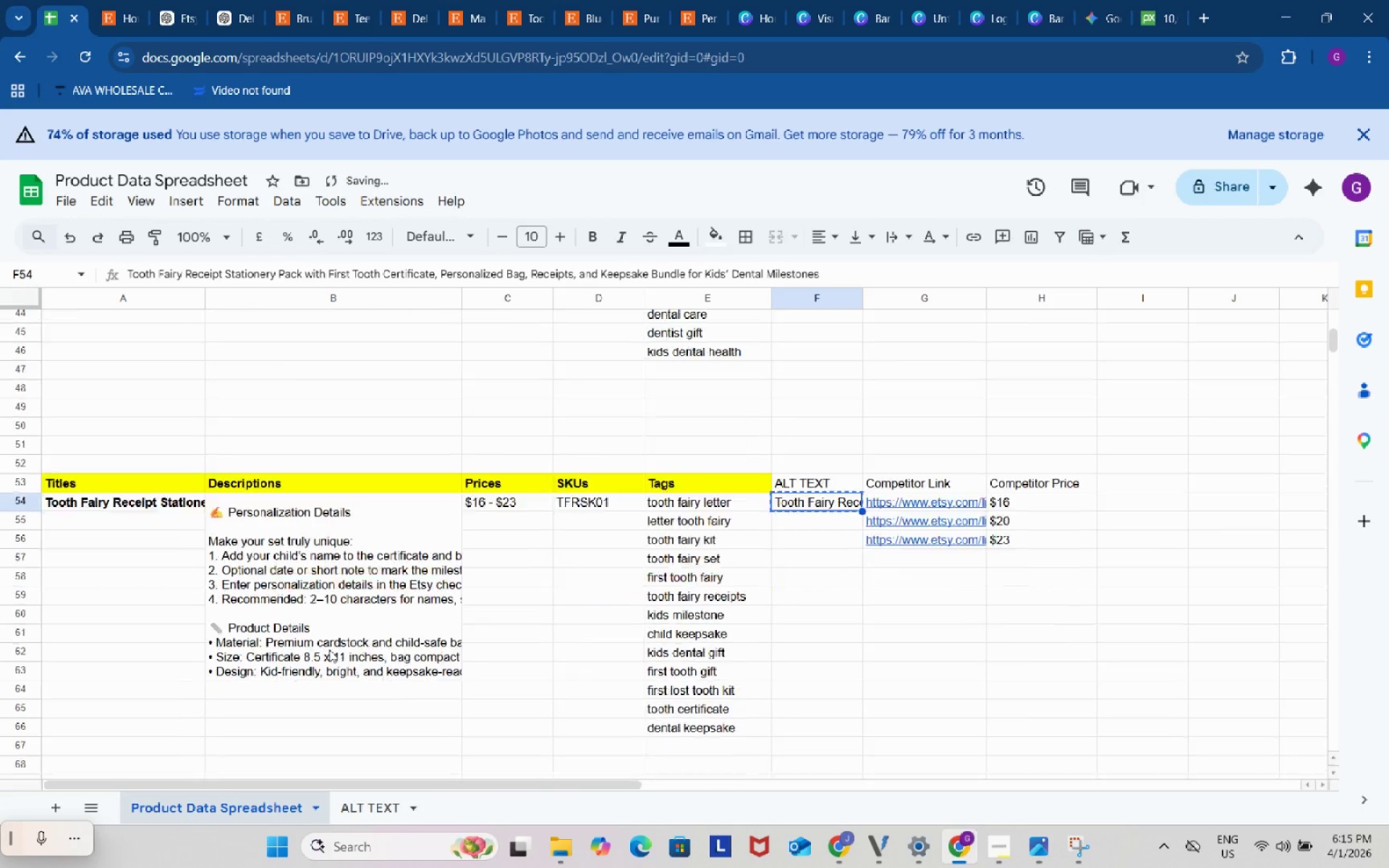 
scroll: coordinate [329, 650], scroll_direction: down, amount: 4.0
 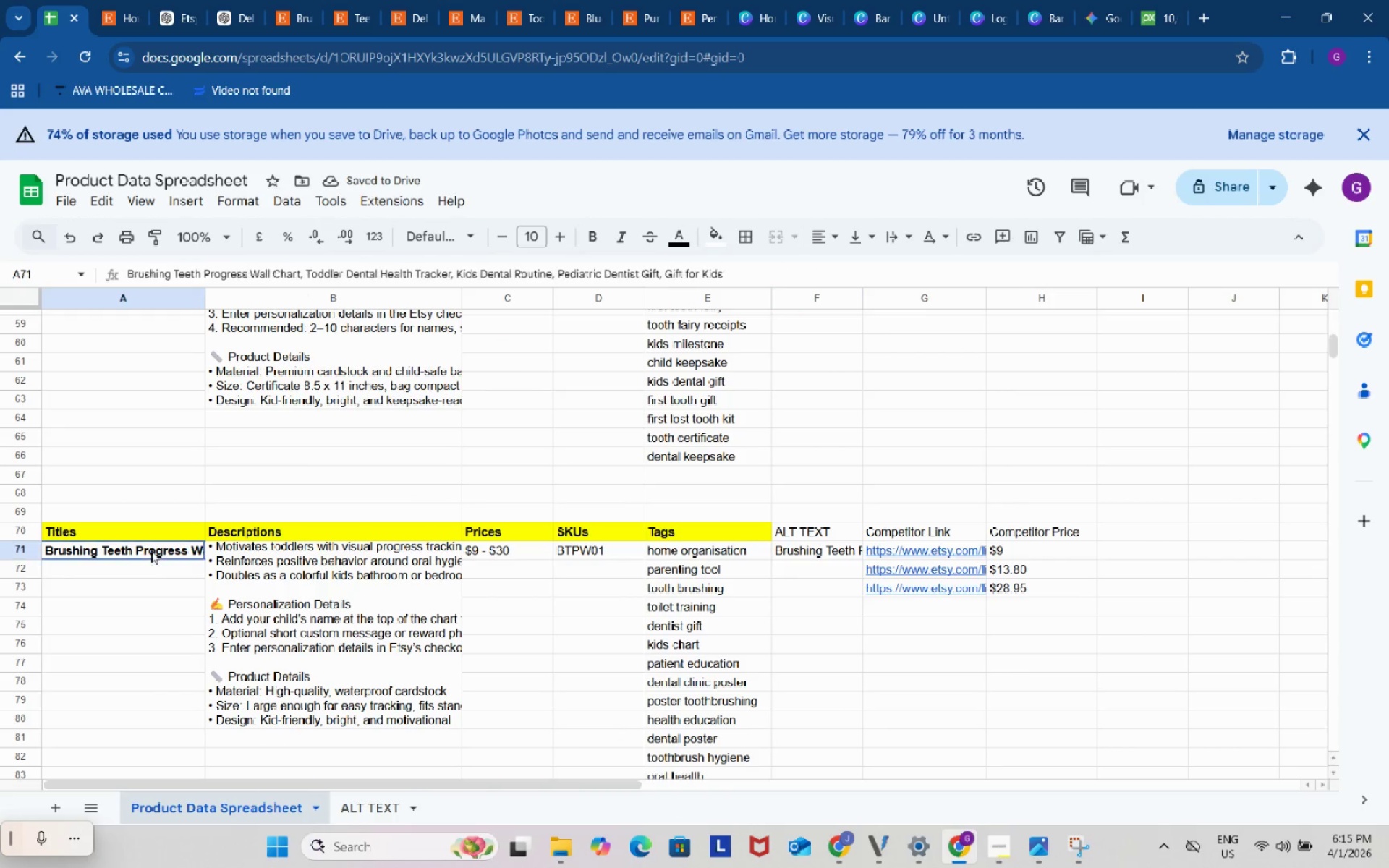 
left_click([151, 550])
 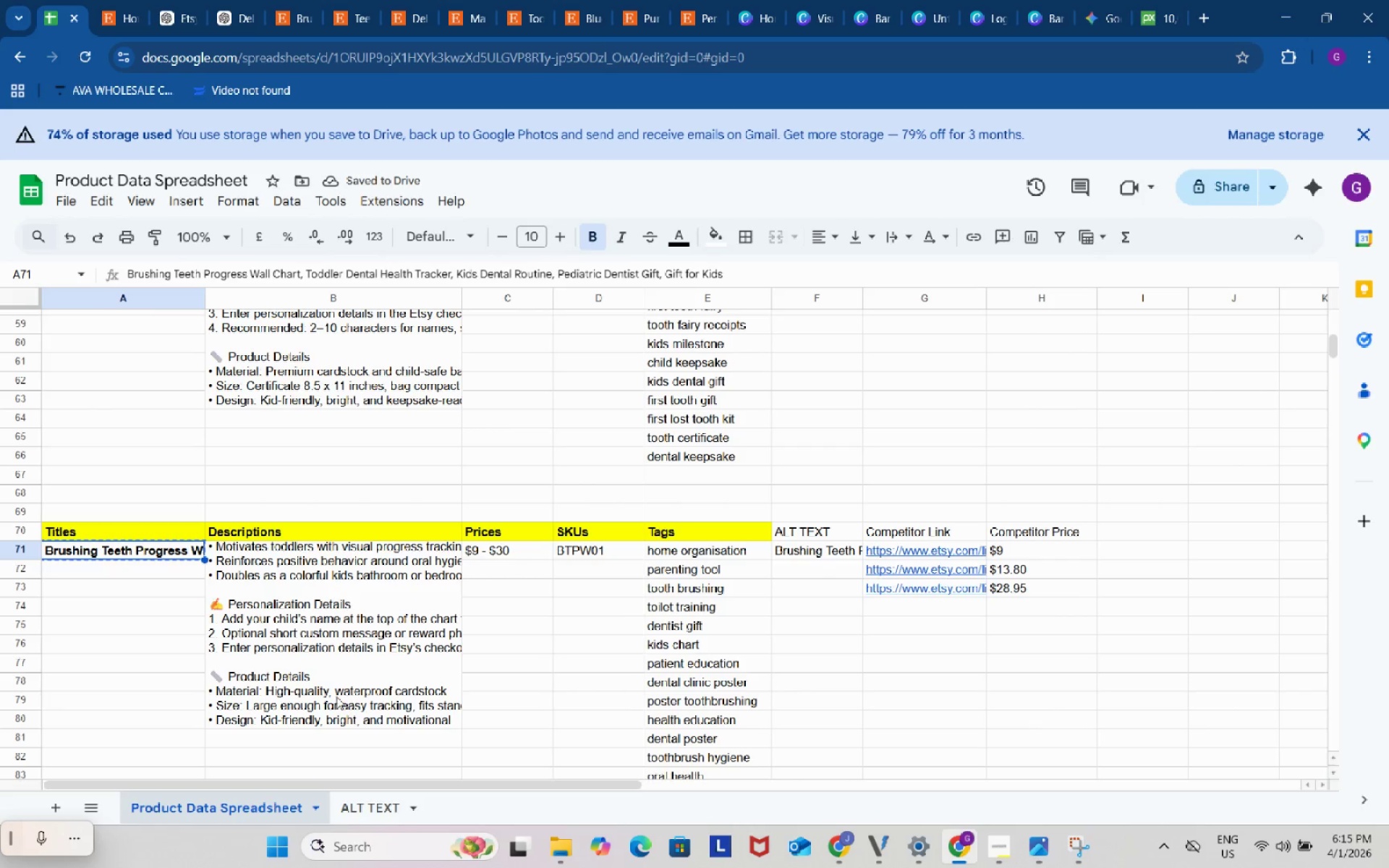 
key(Control+ControlLeft)
 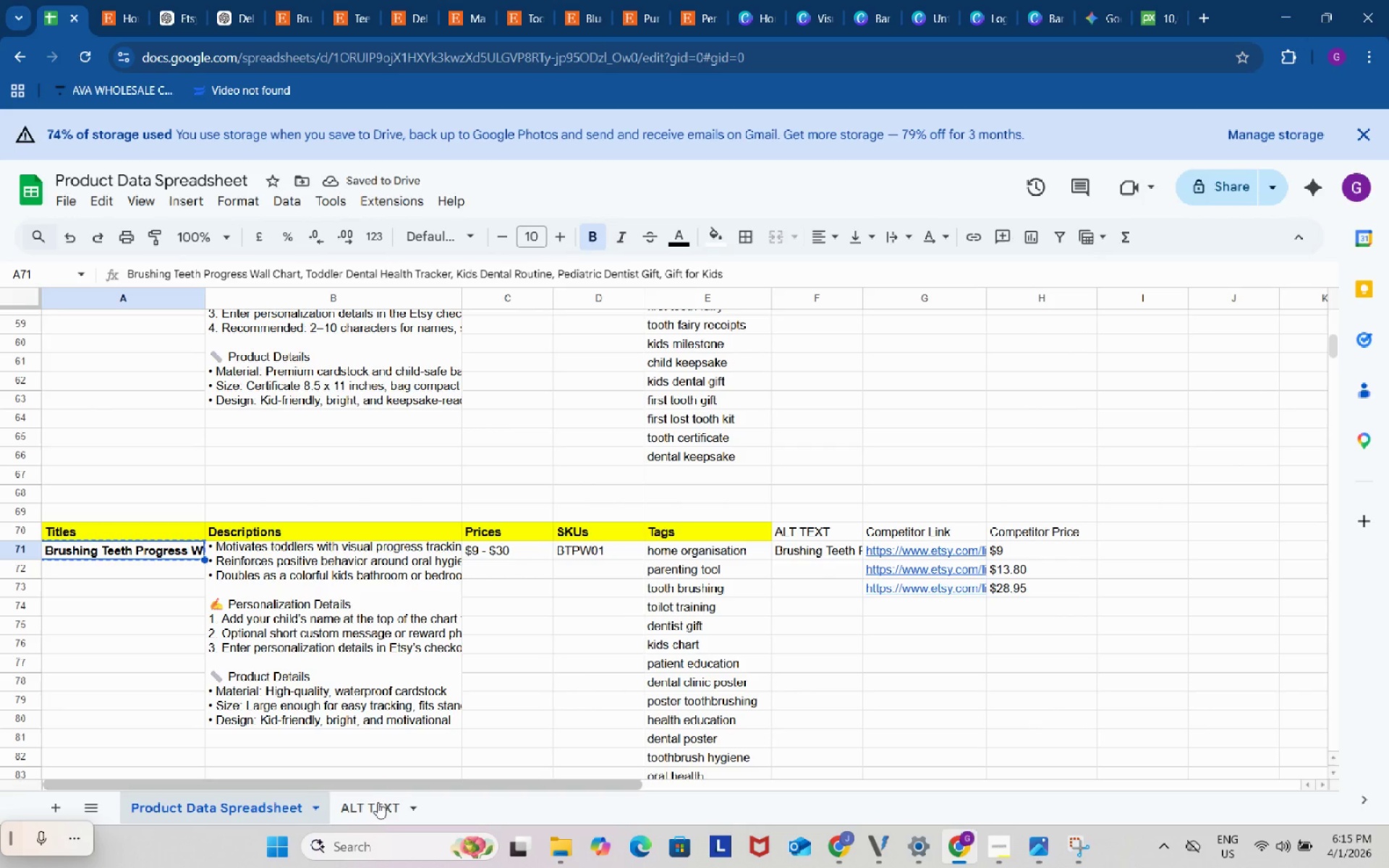 
key(Control+C)
 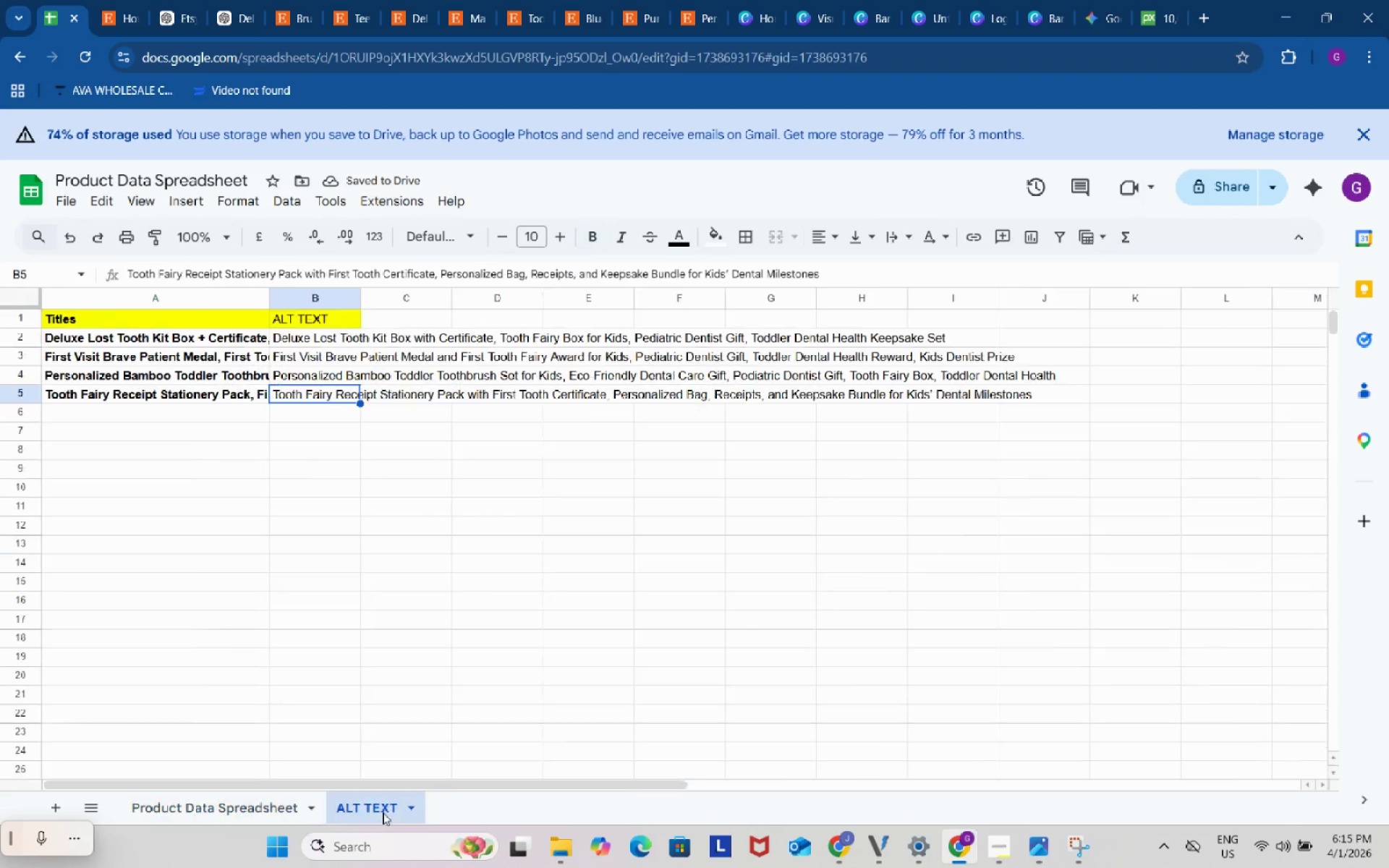 
left_click([383, 812])
 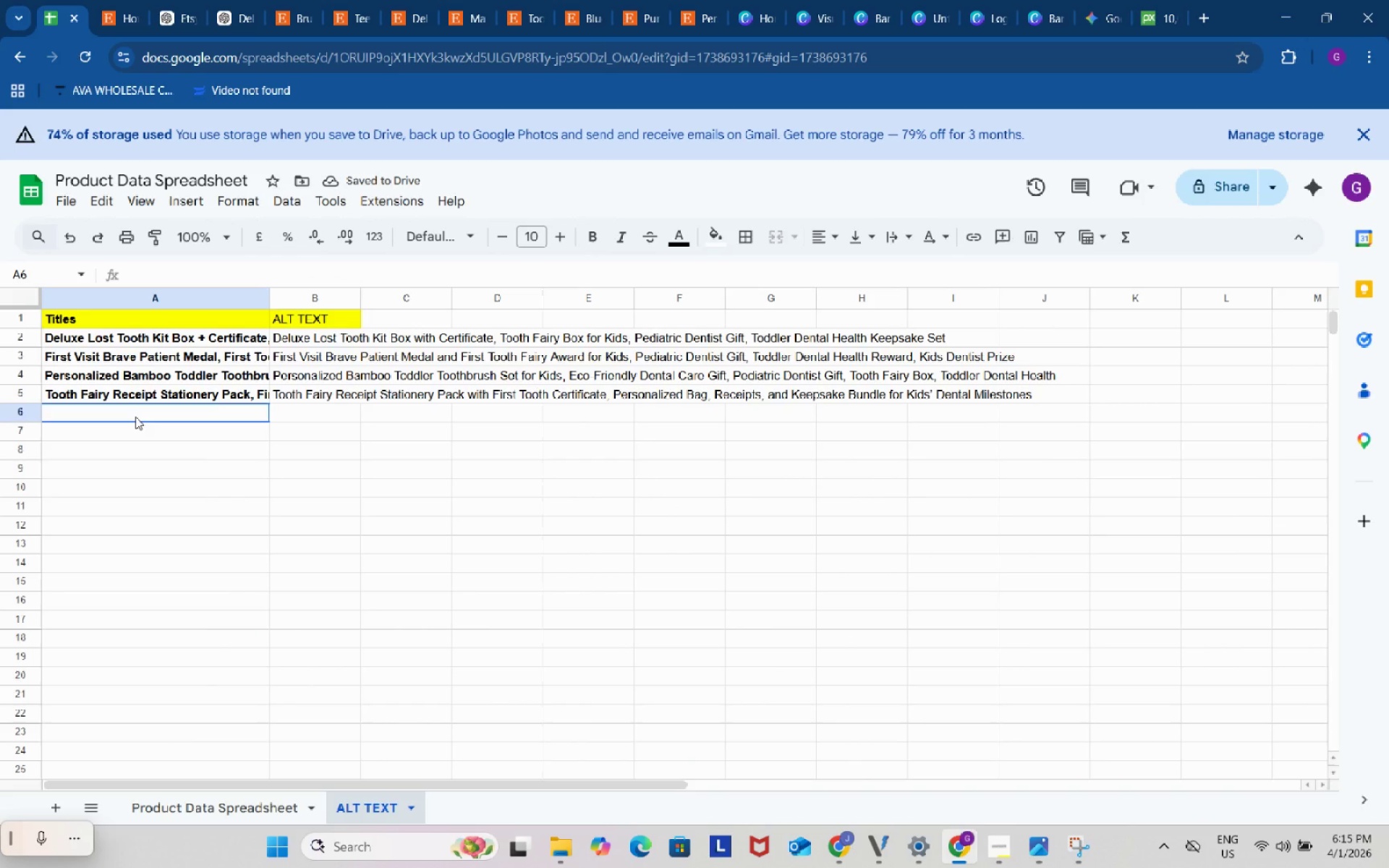 
left_click([135, 417])
 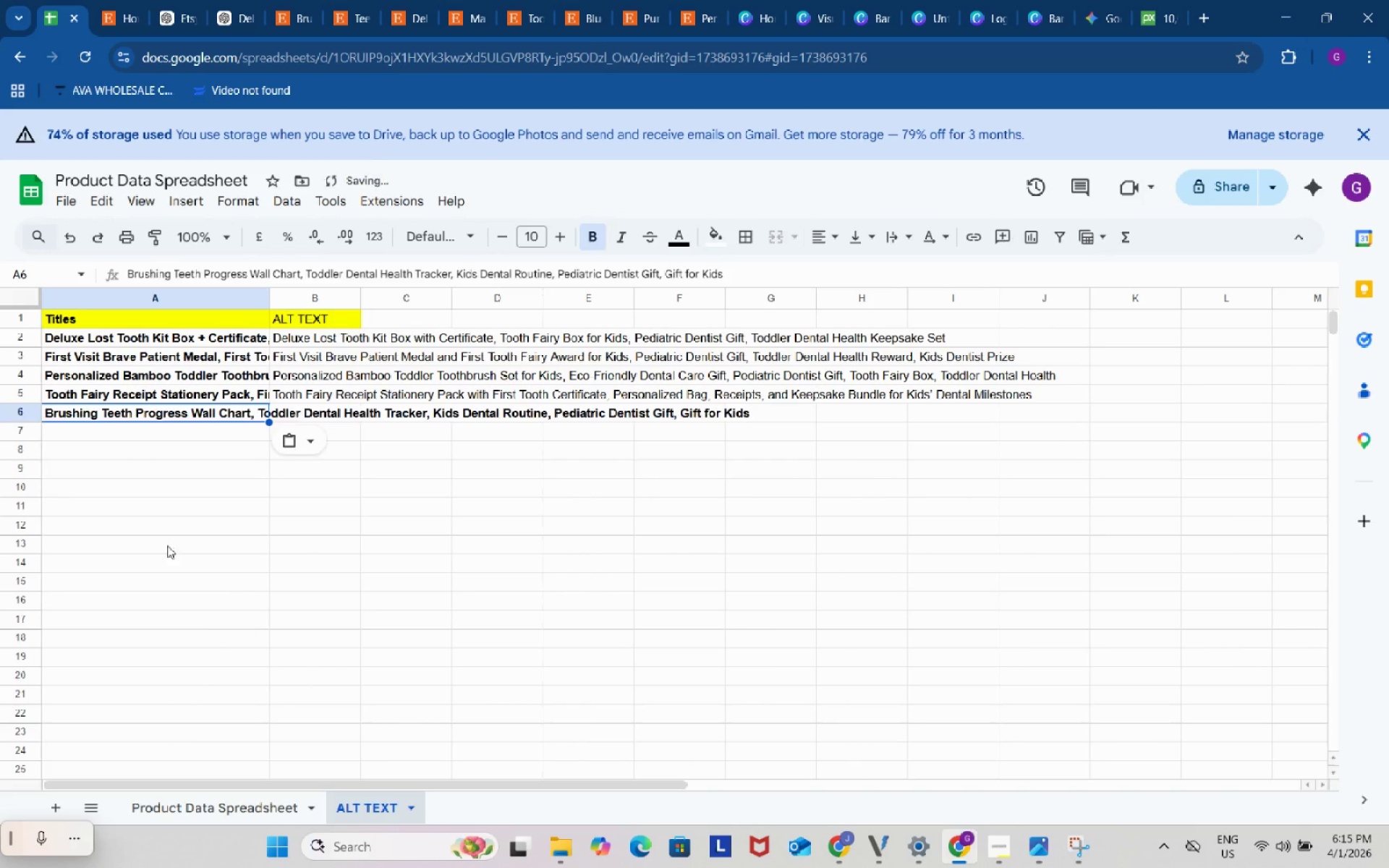 
key(Control+ControlLeft)
 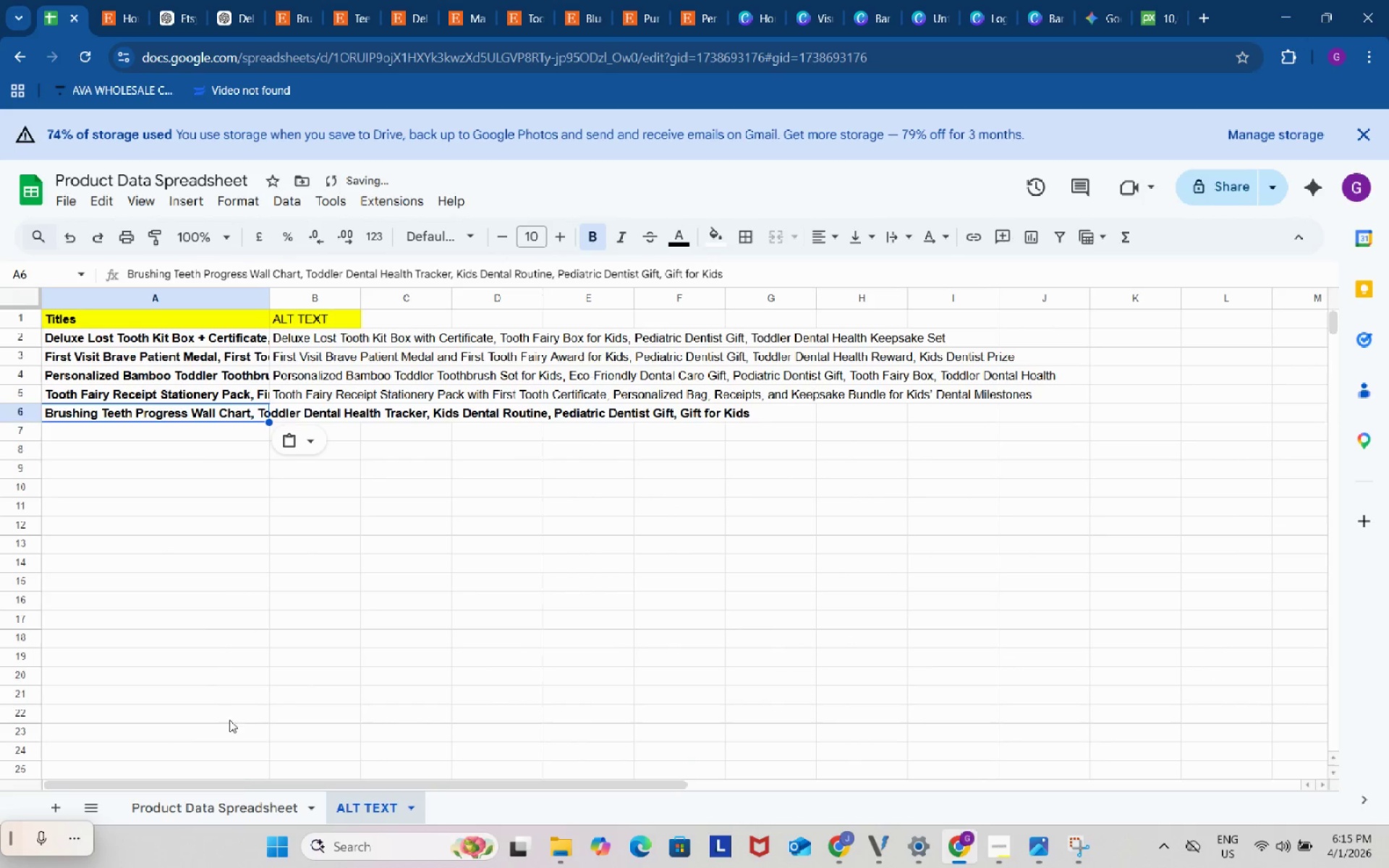 
key(Control+V)
 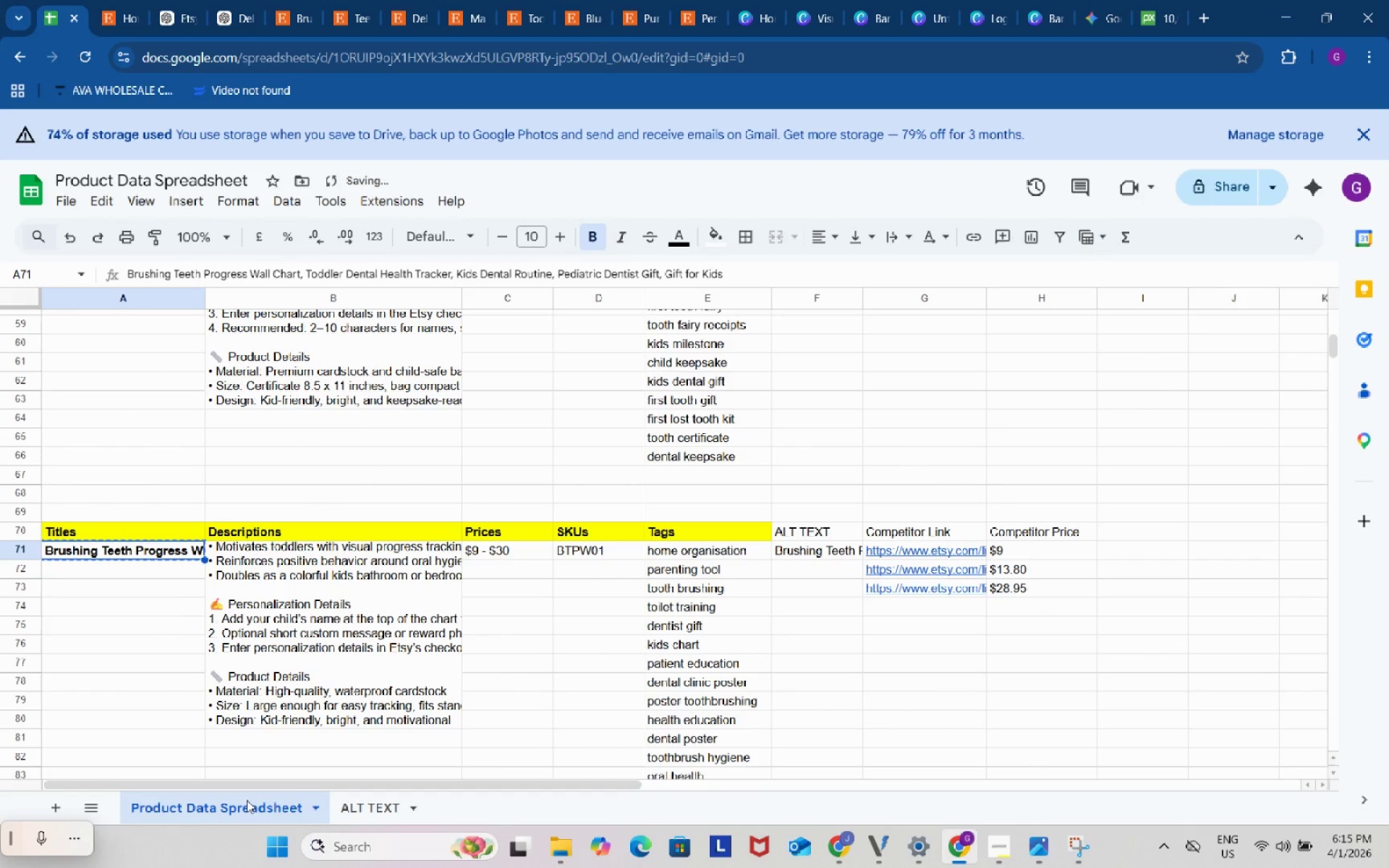 
left_click([247, 800])
 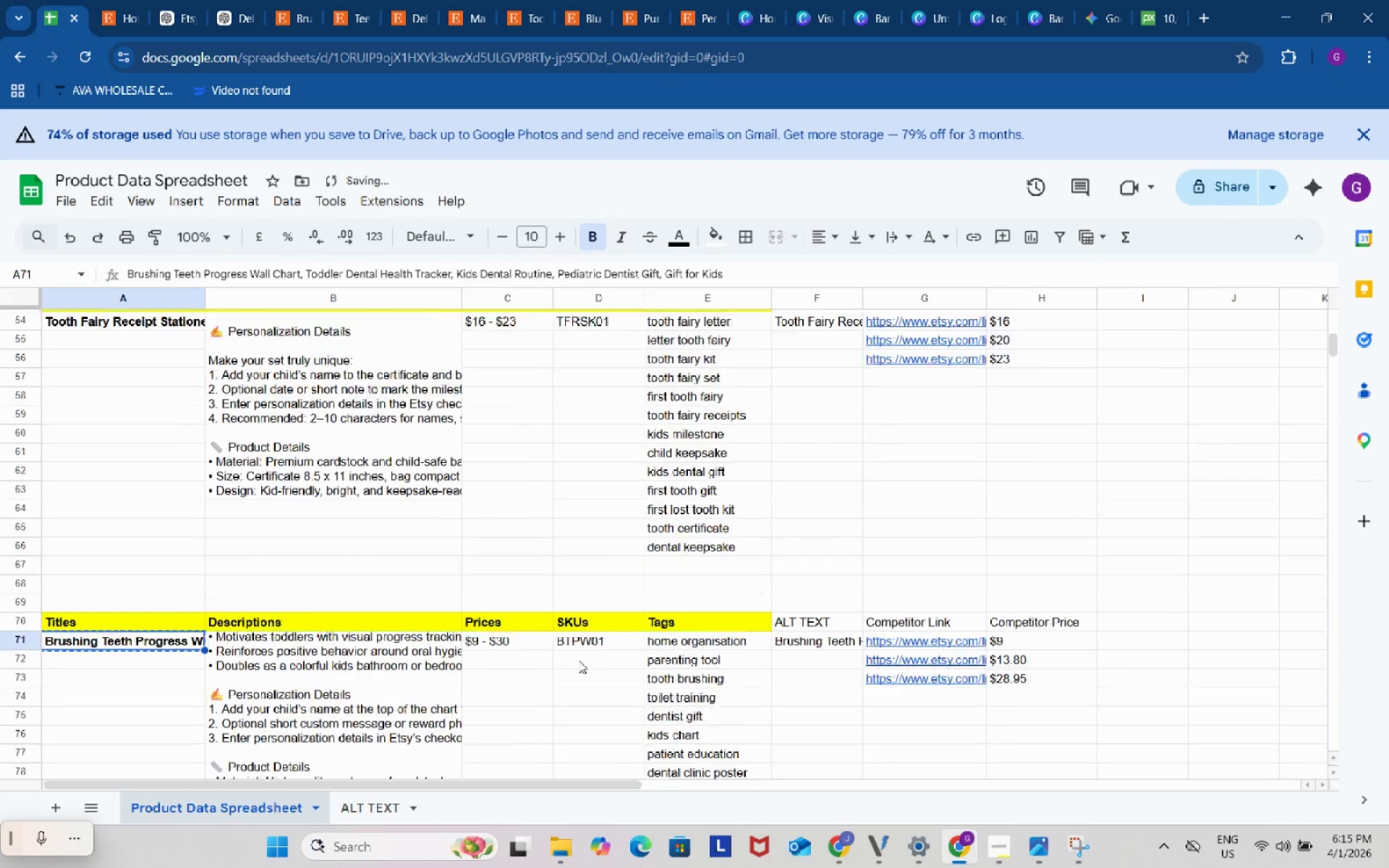 
scroll: coordinate [579, 660], scroll_direction: none, amount: 0.0
 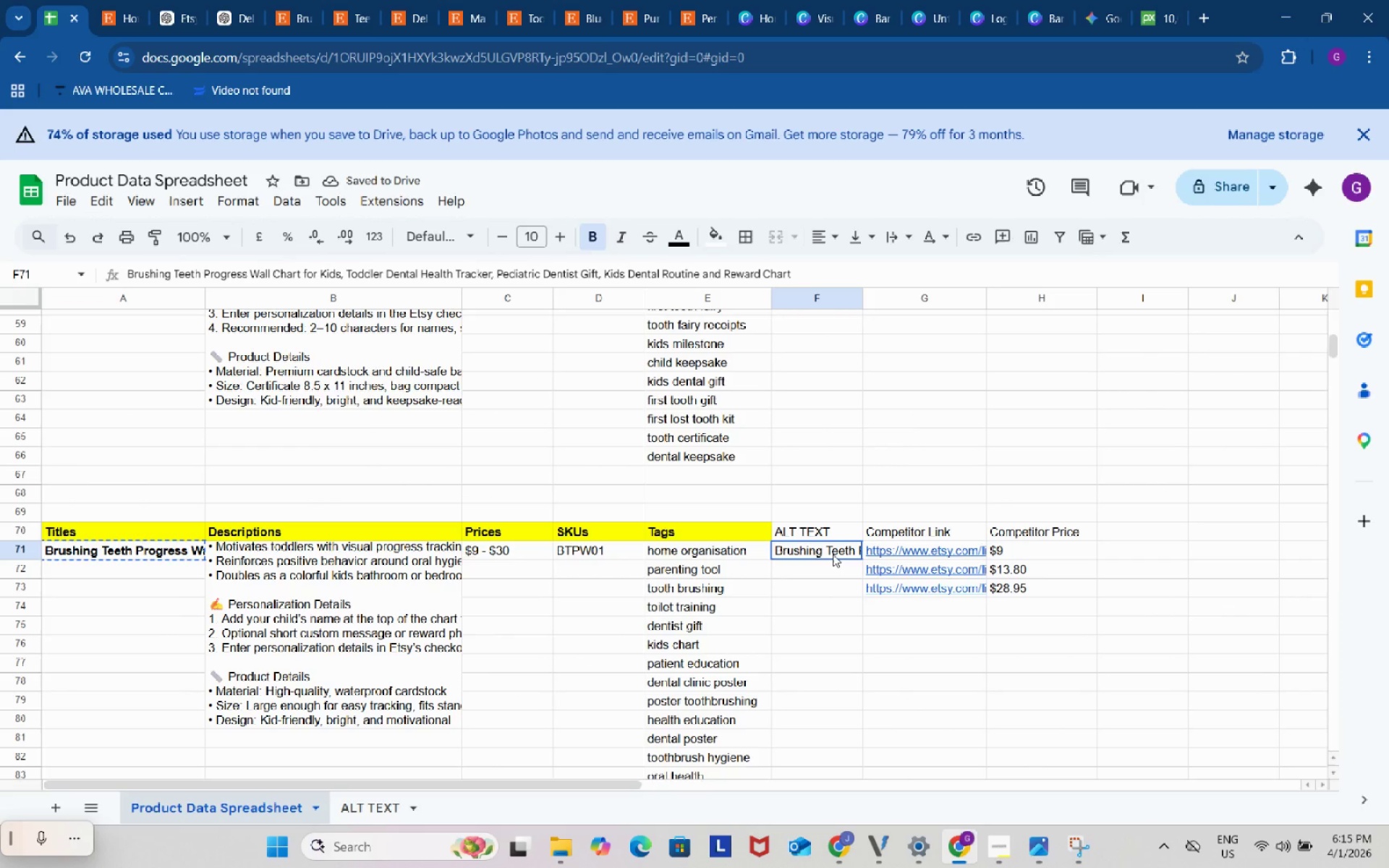 
left_click([833, 554])
 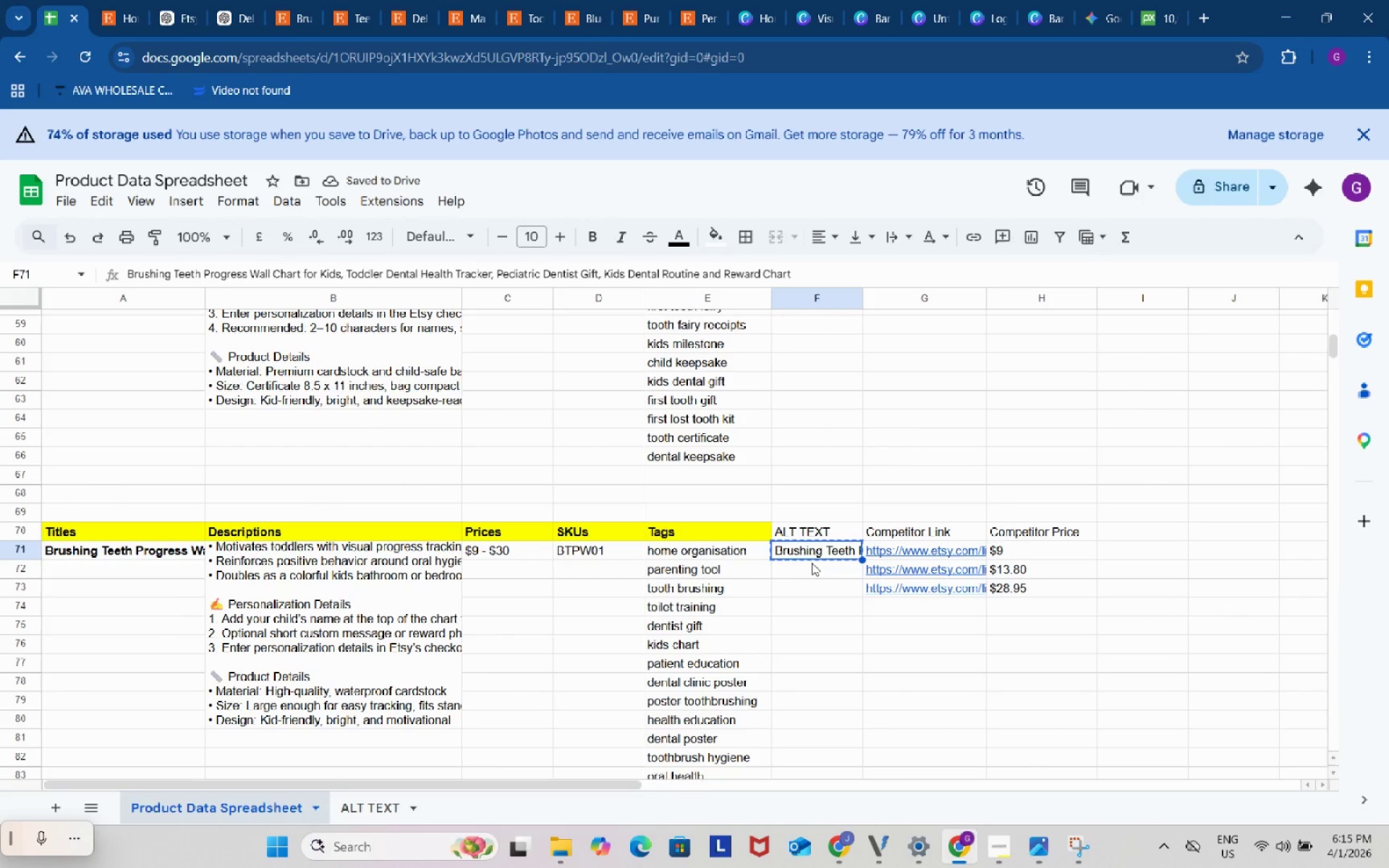 
key(Control+ControlLeft)
 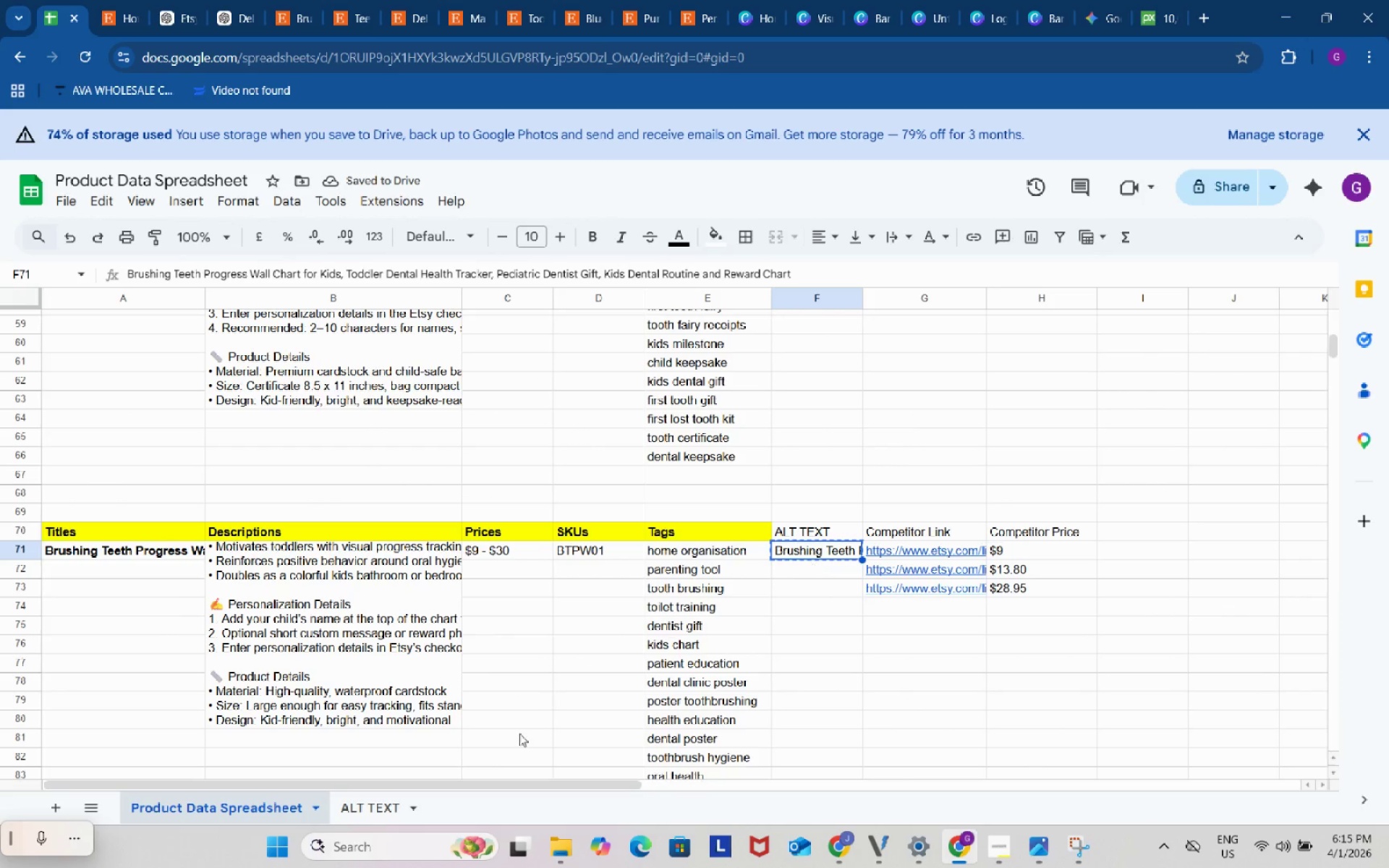 
key(Control+C)
 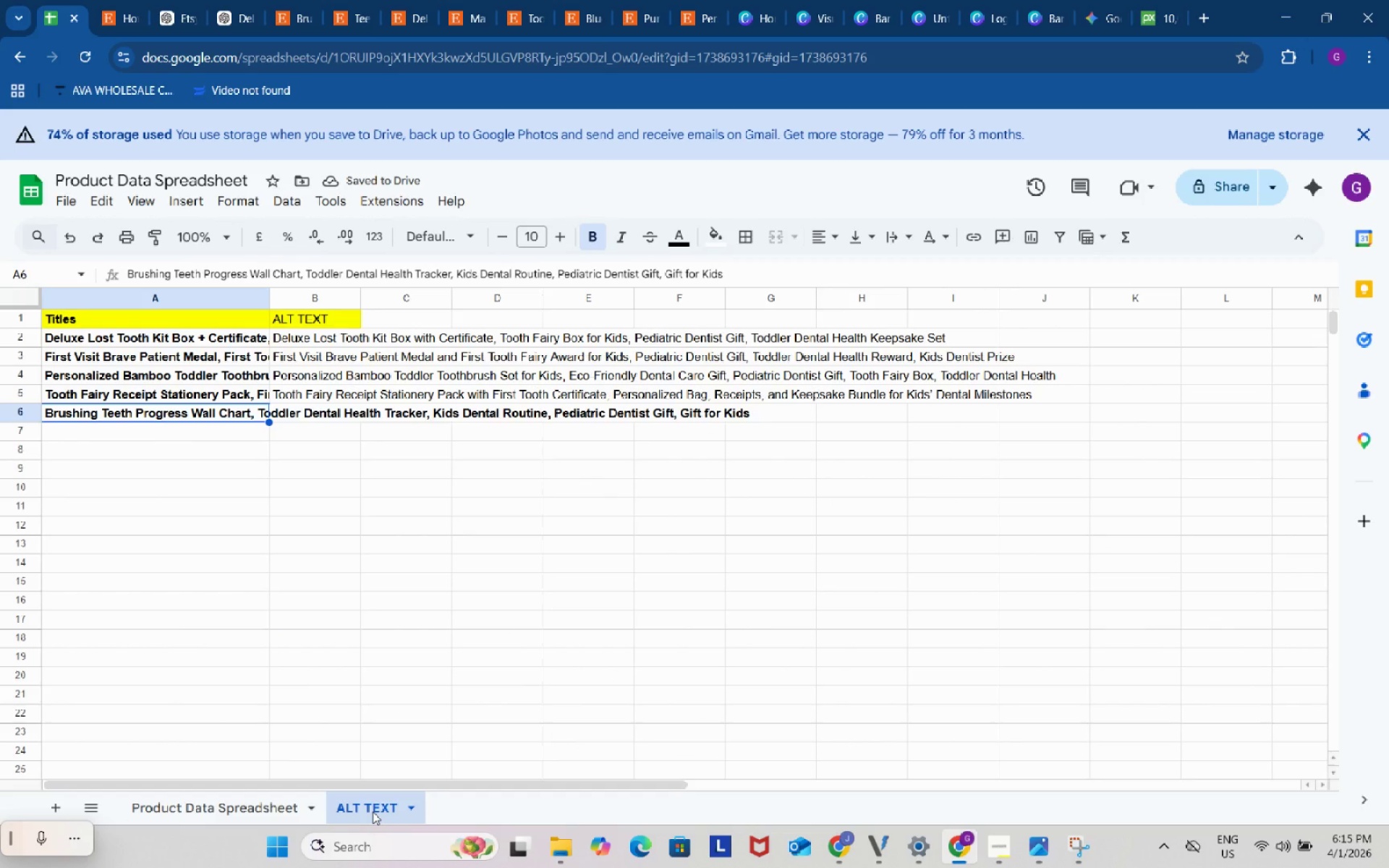 
left_click([373, 812])
 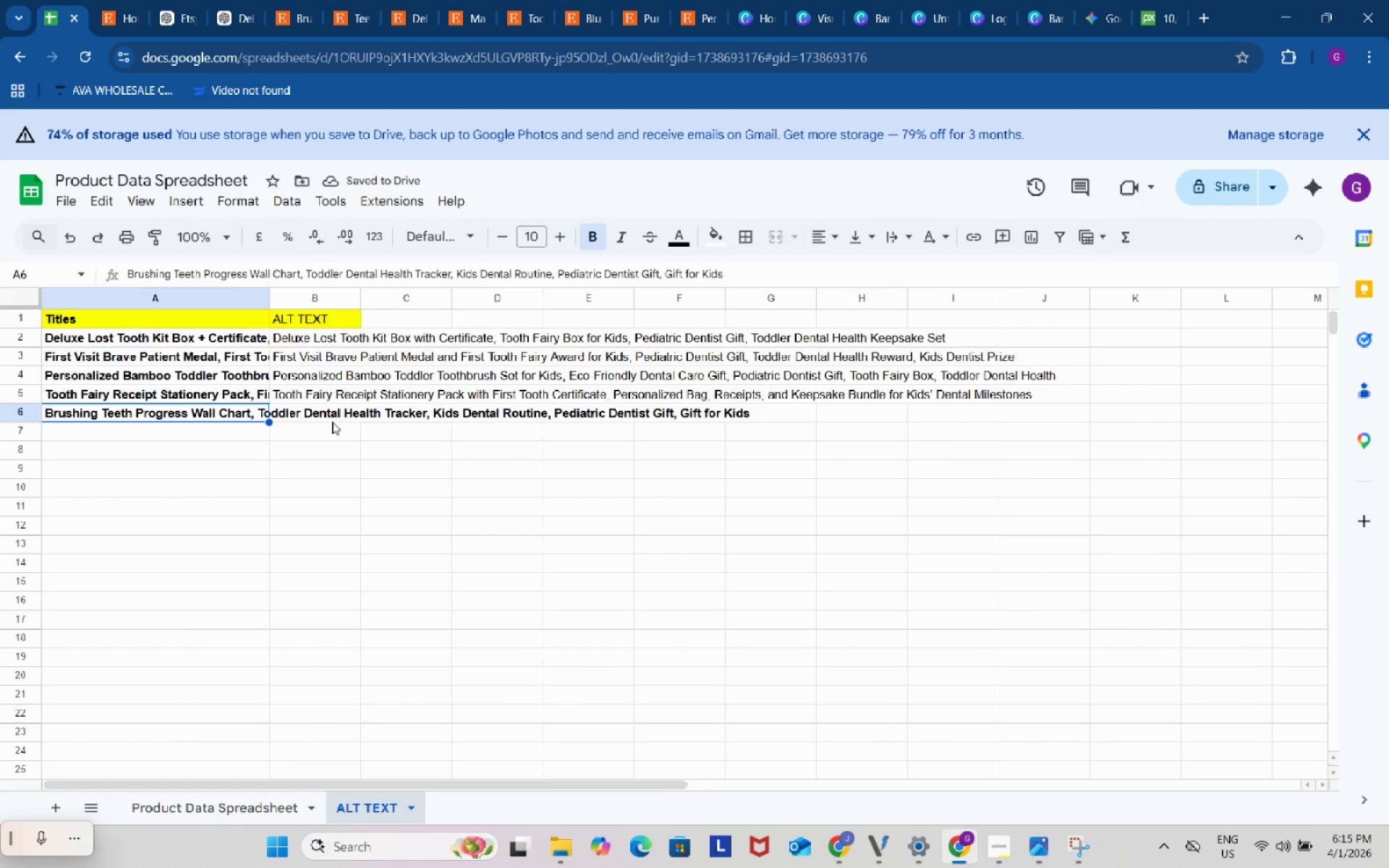 
left_click([332, 422])
 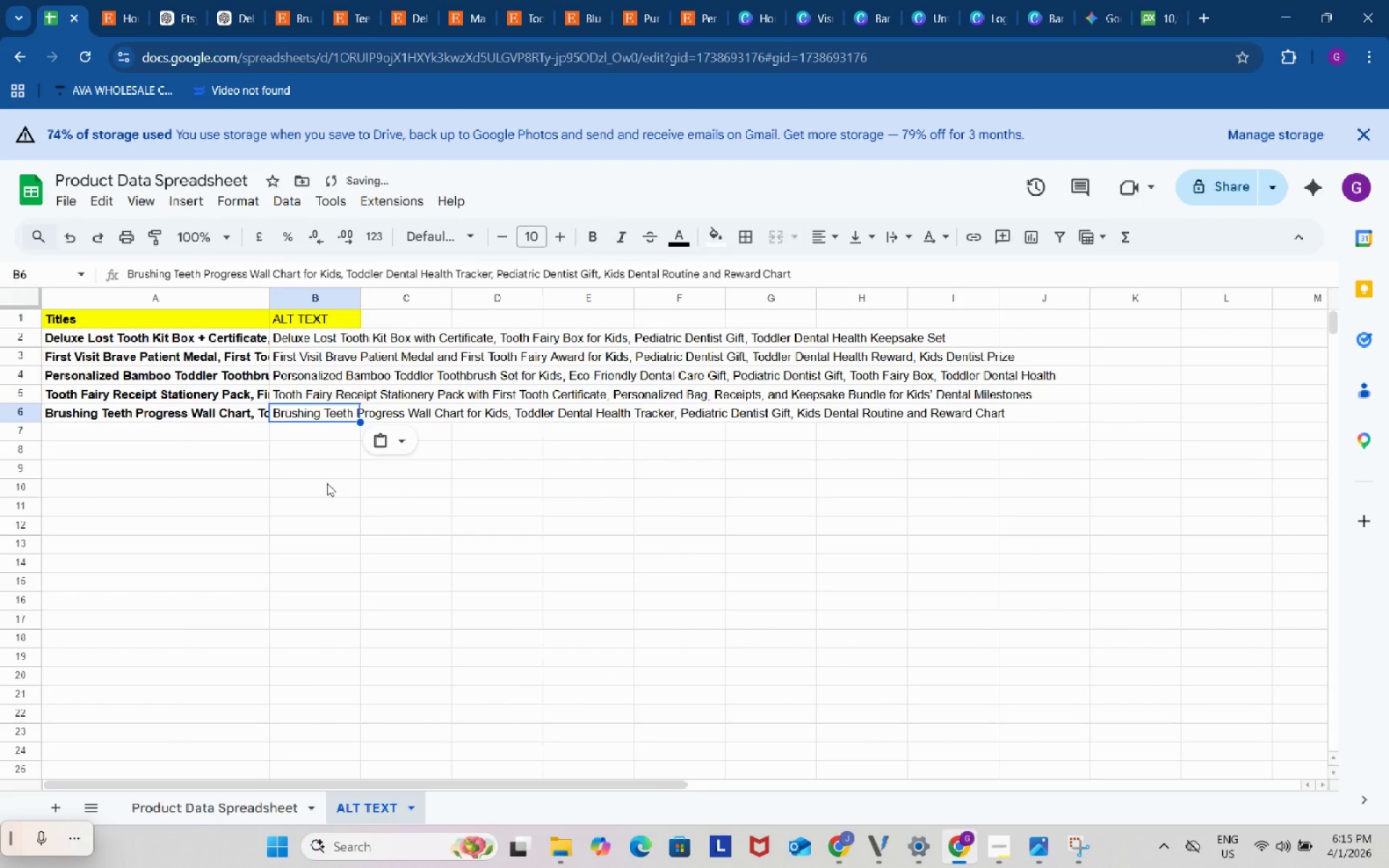 
key(Control+ControlLeft)
 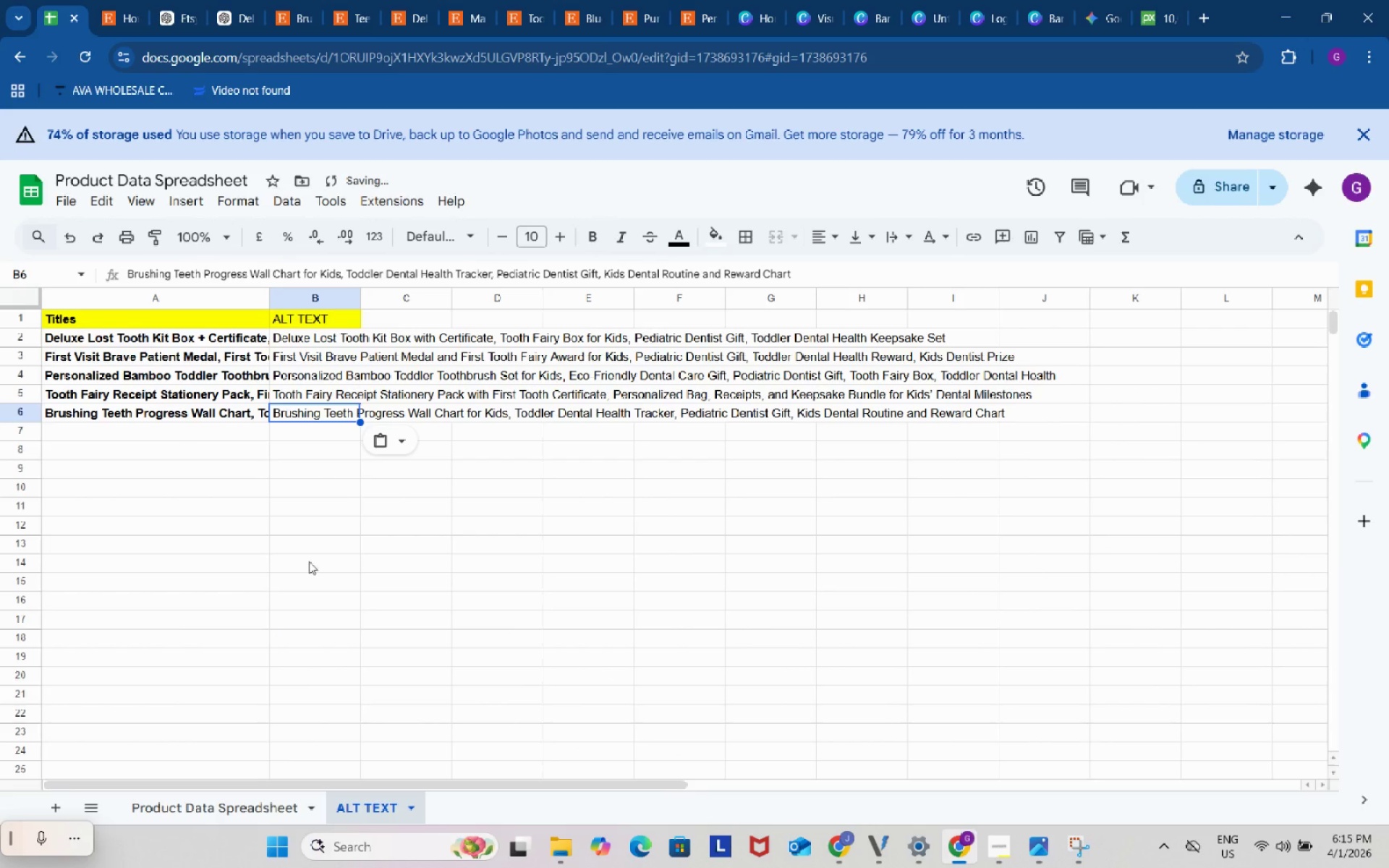 
key(Control+V)
 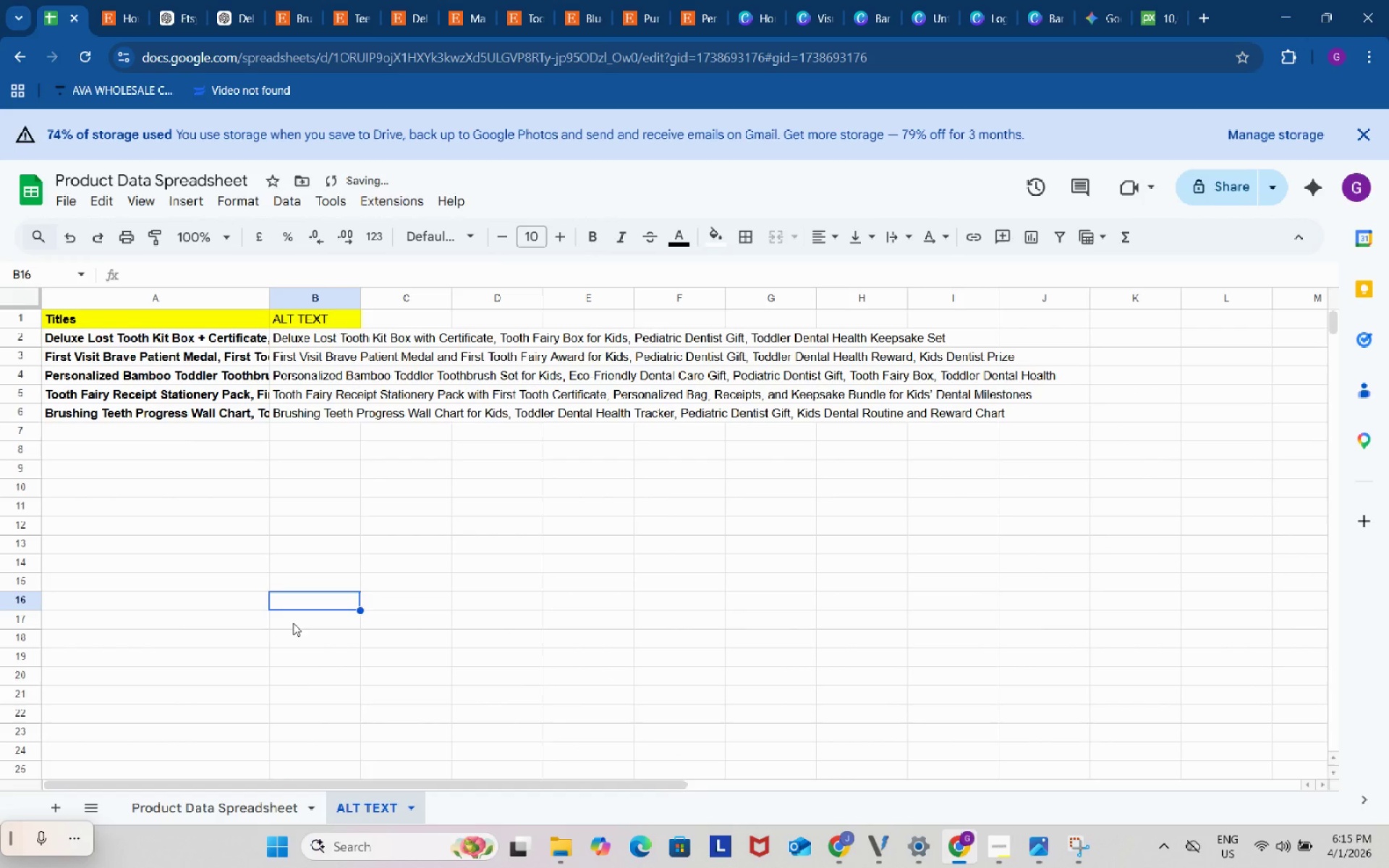 
left_click([293, 597])
 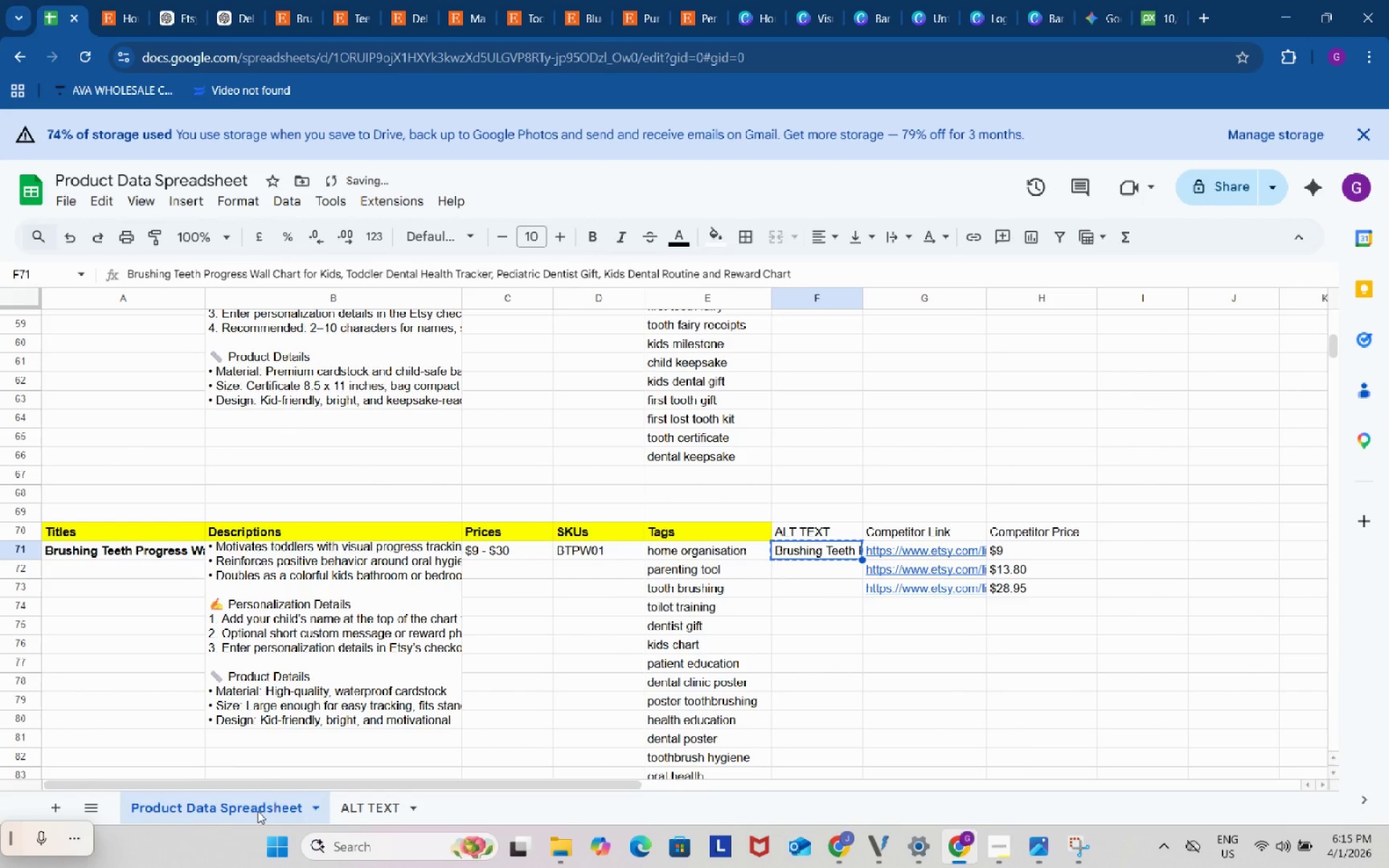 
left_click([256, 812])
 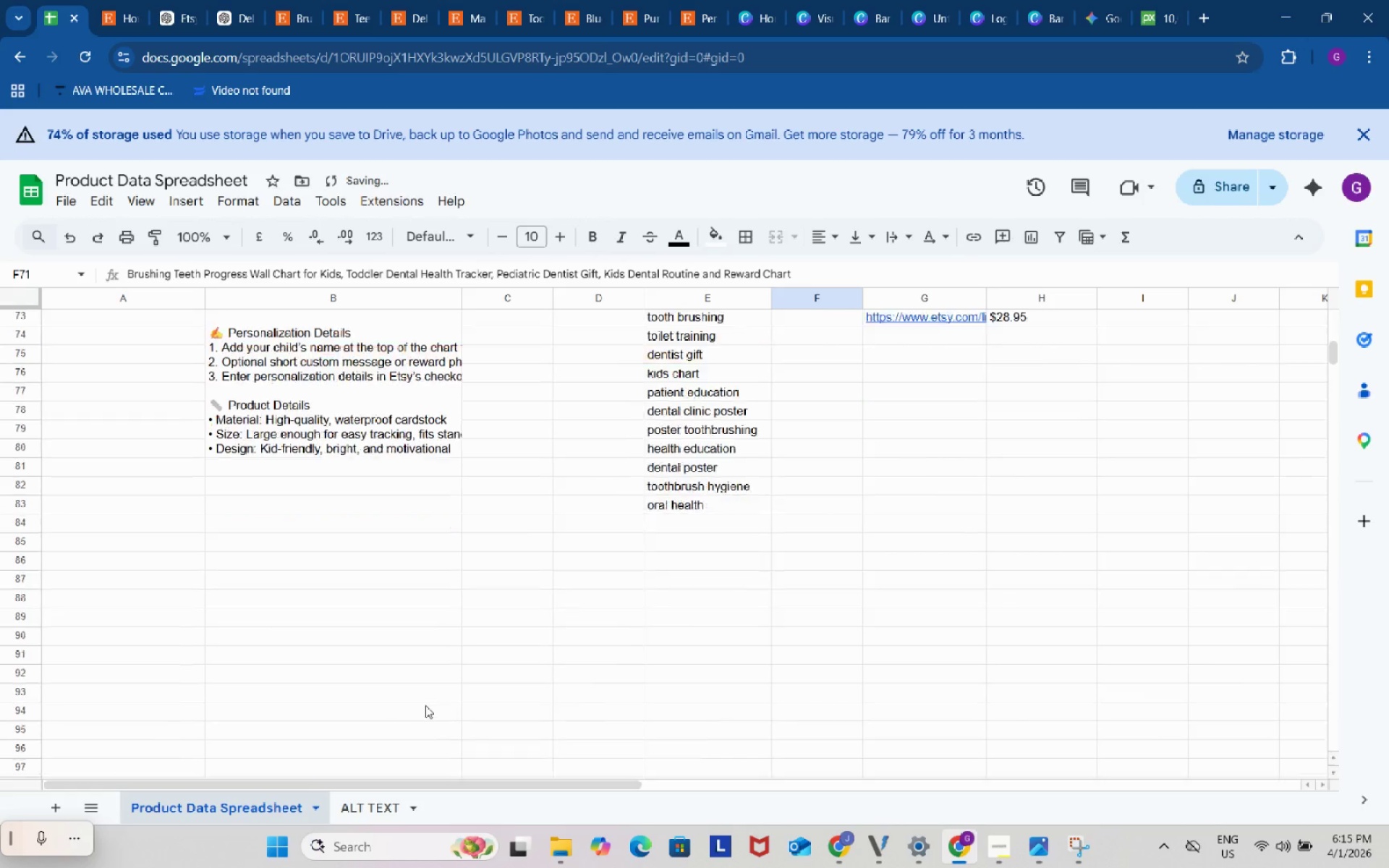 
scroll: coordinate [425, 705], scroll_direction: down, amount: 4.0
 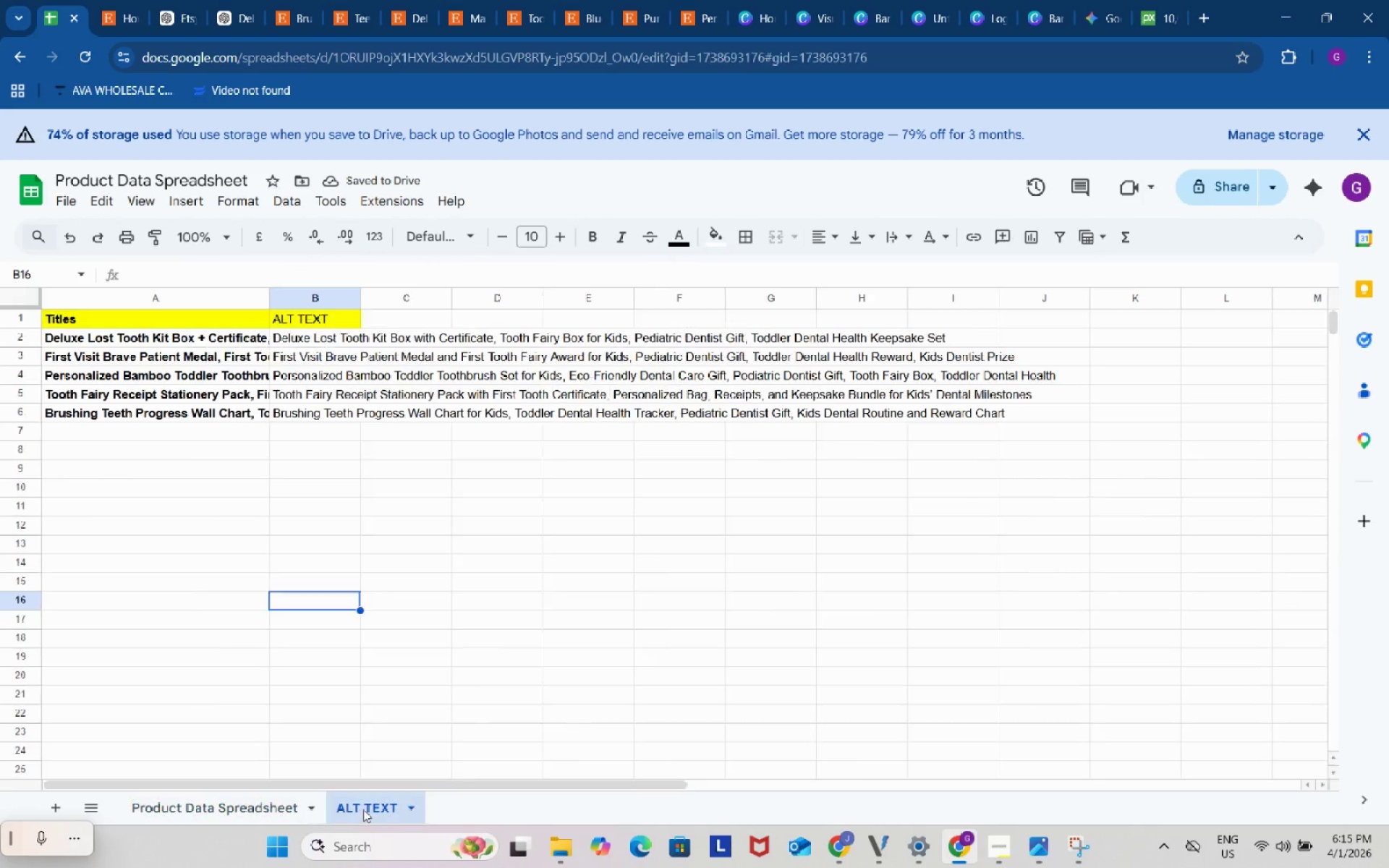 
left_click([363, 809])
 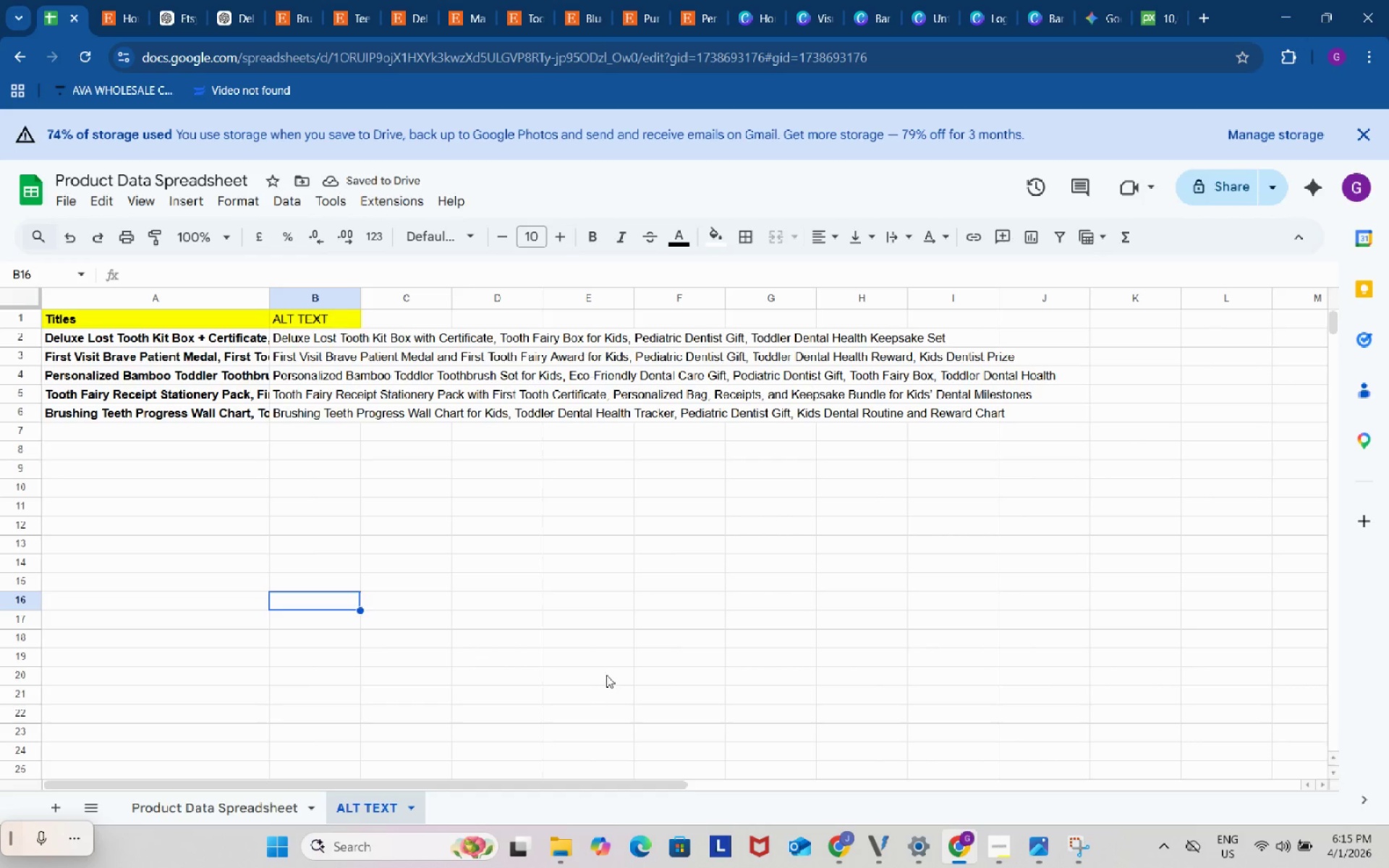 
scroll: coordinate [606, 668], scroll_direction: up, amount: 4.0
 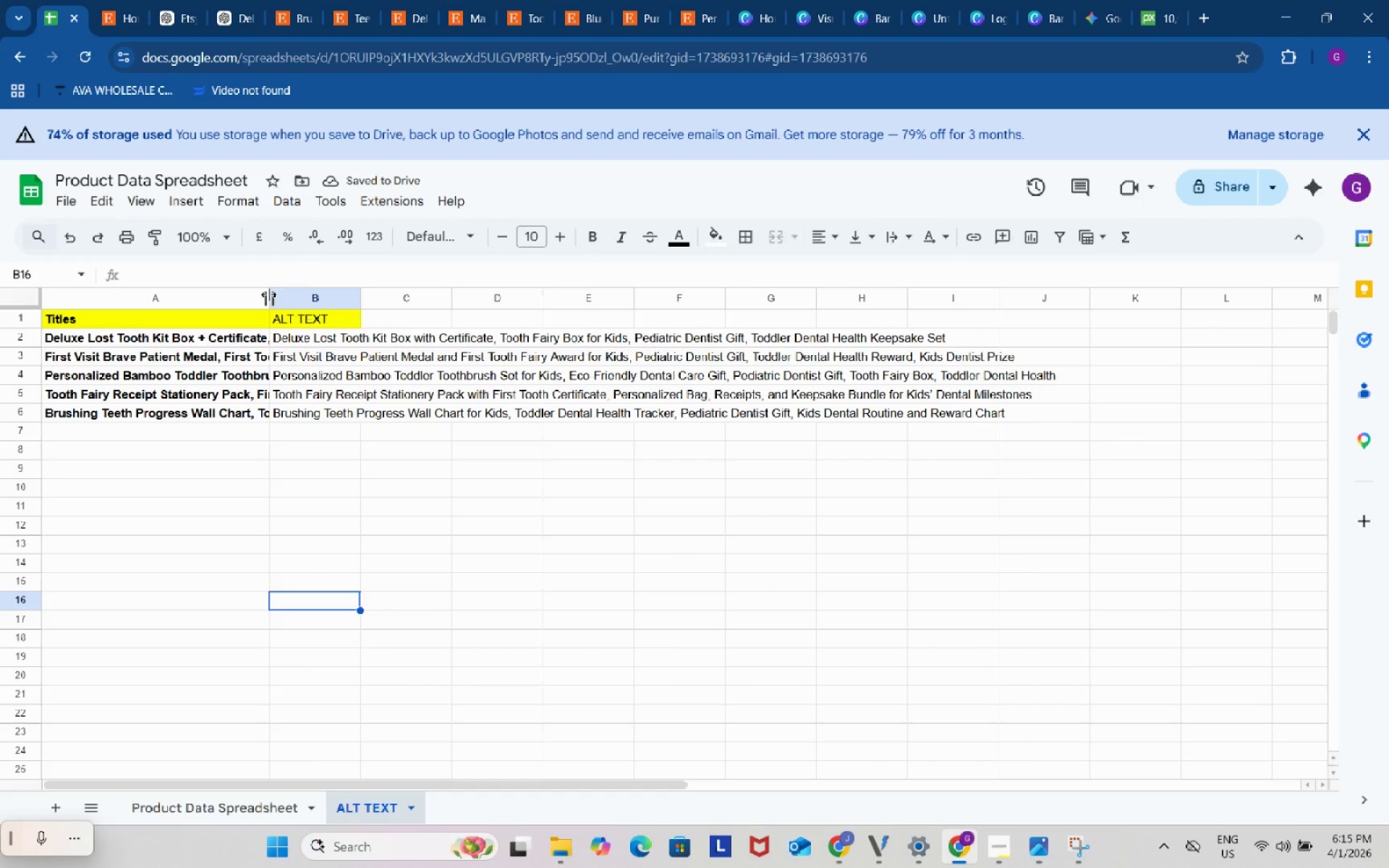 
left_click_drag(start_coordinate=[268, 294], to_coordinate=[443, 319])
 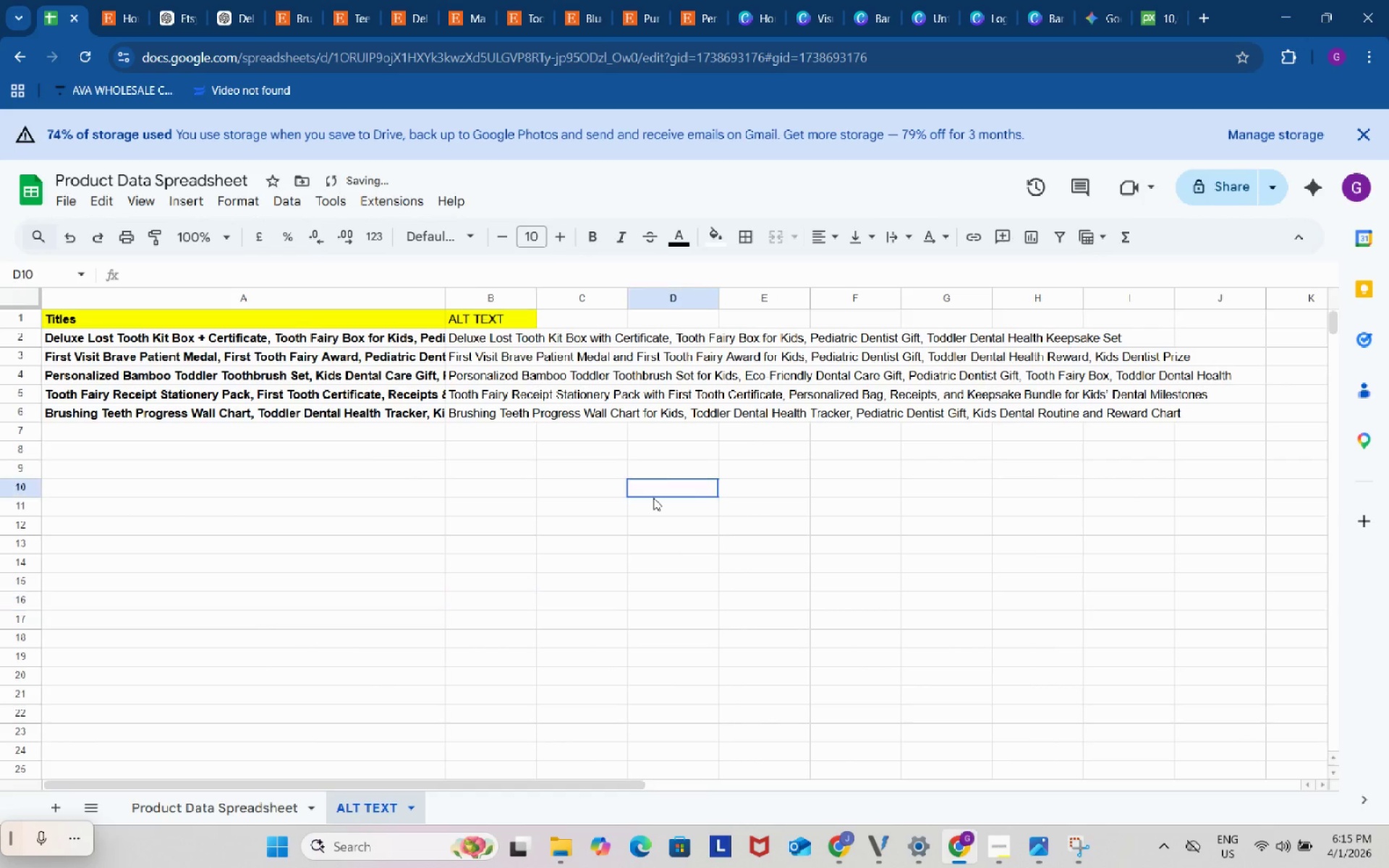 
left_click([653, 498])
 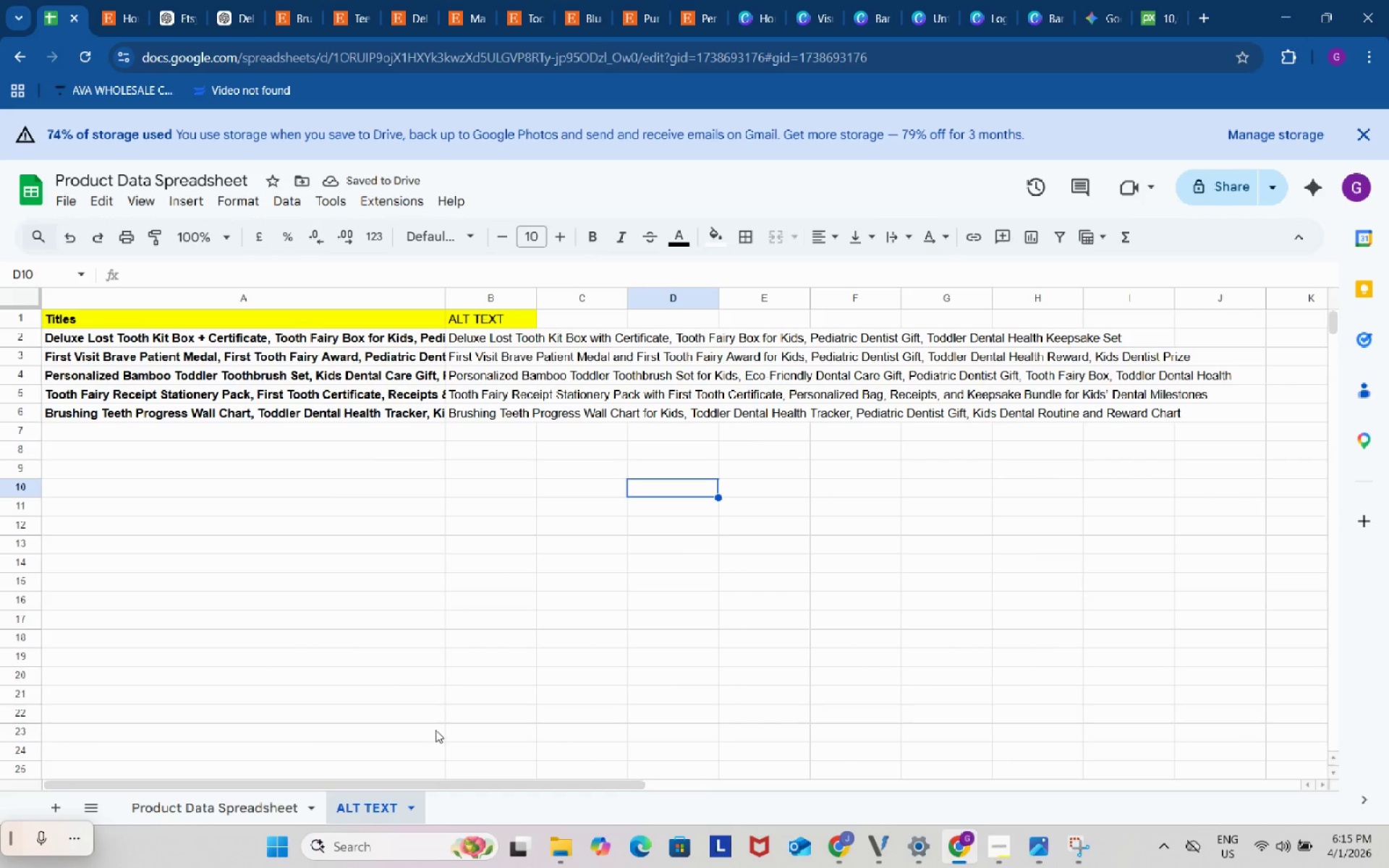 
left_click([584, 619])
 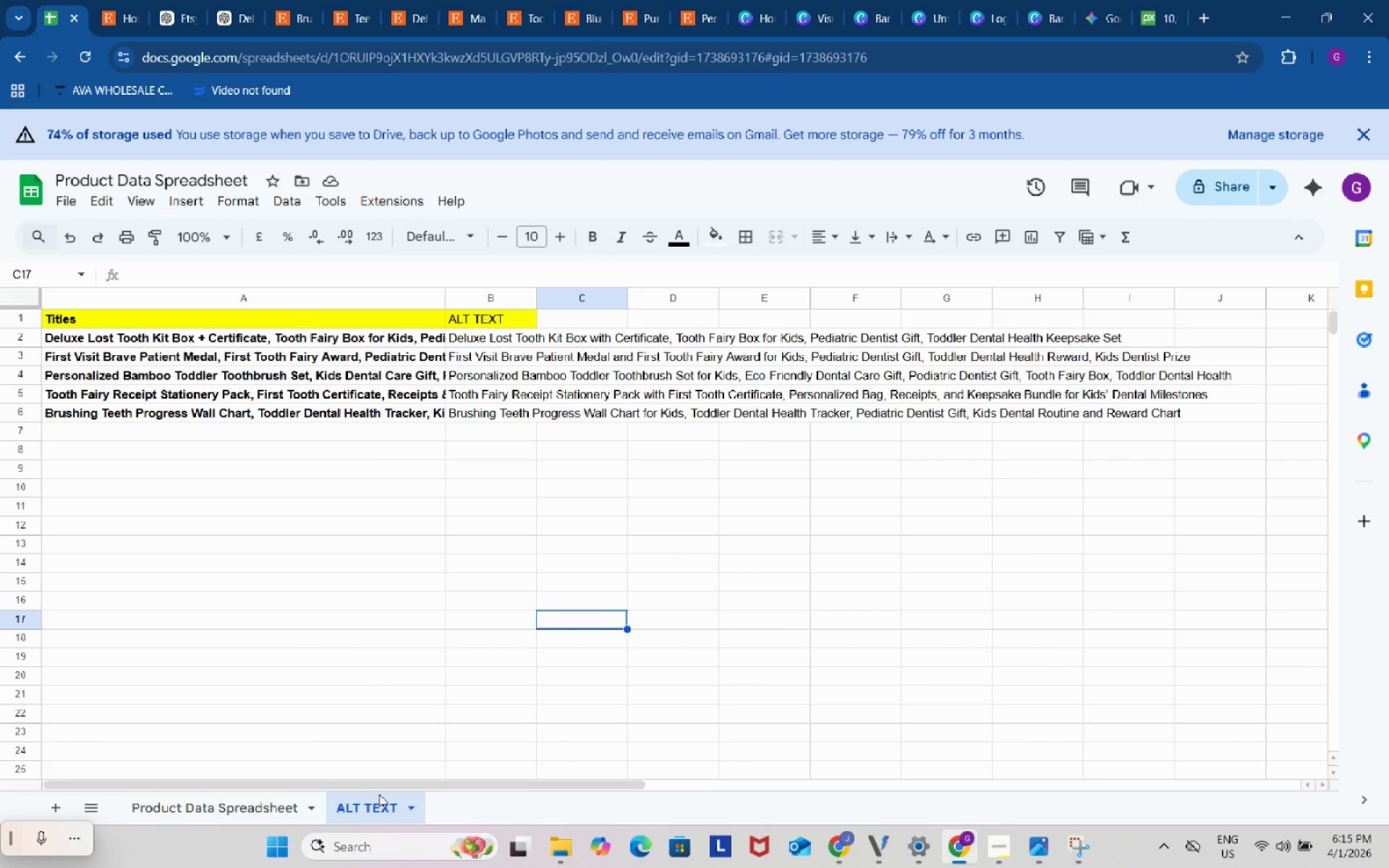 
left_click([369, 804])
 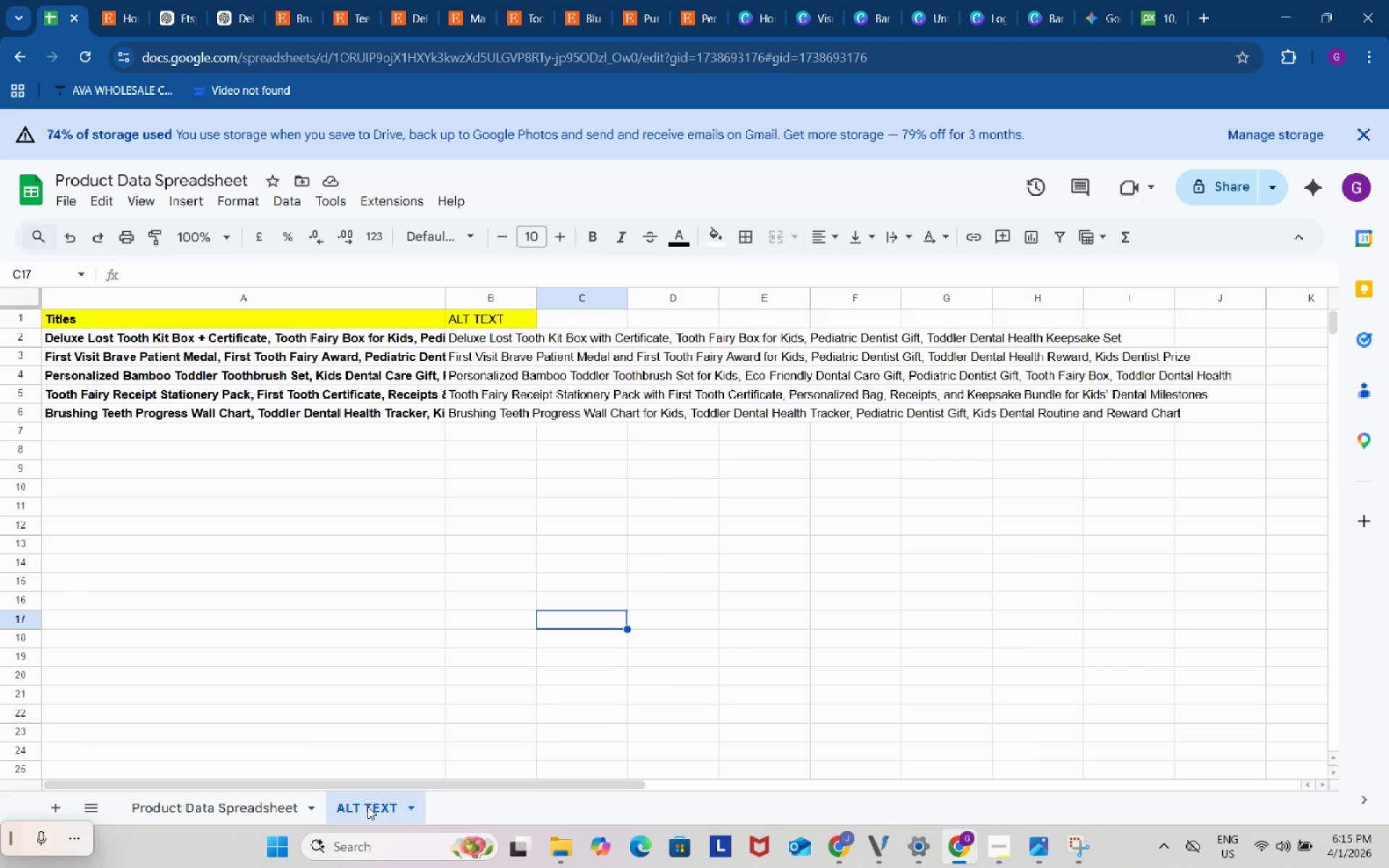 
wait(10.84)
 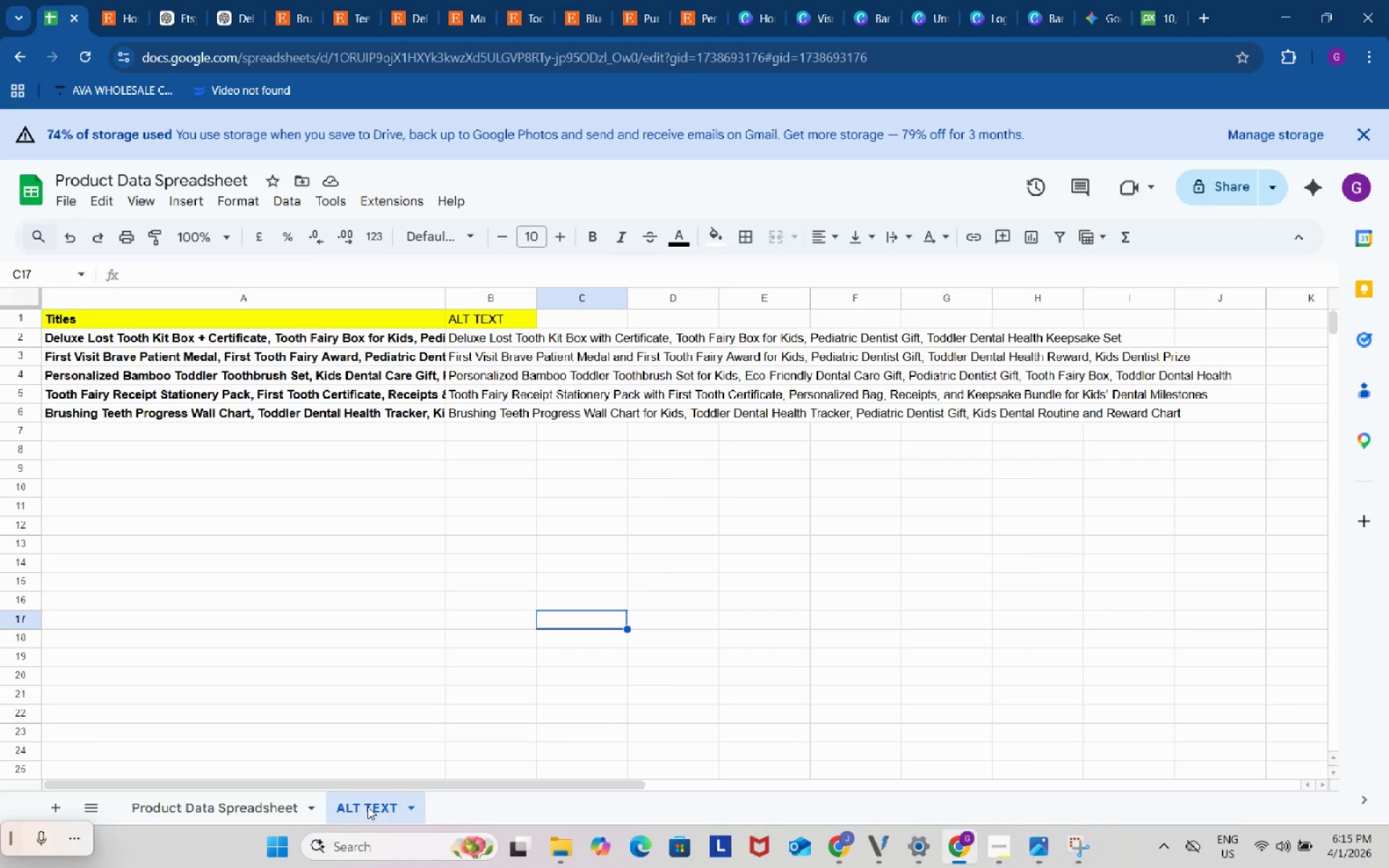 
left_click([195, 801])
 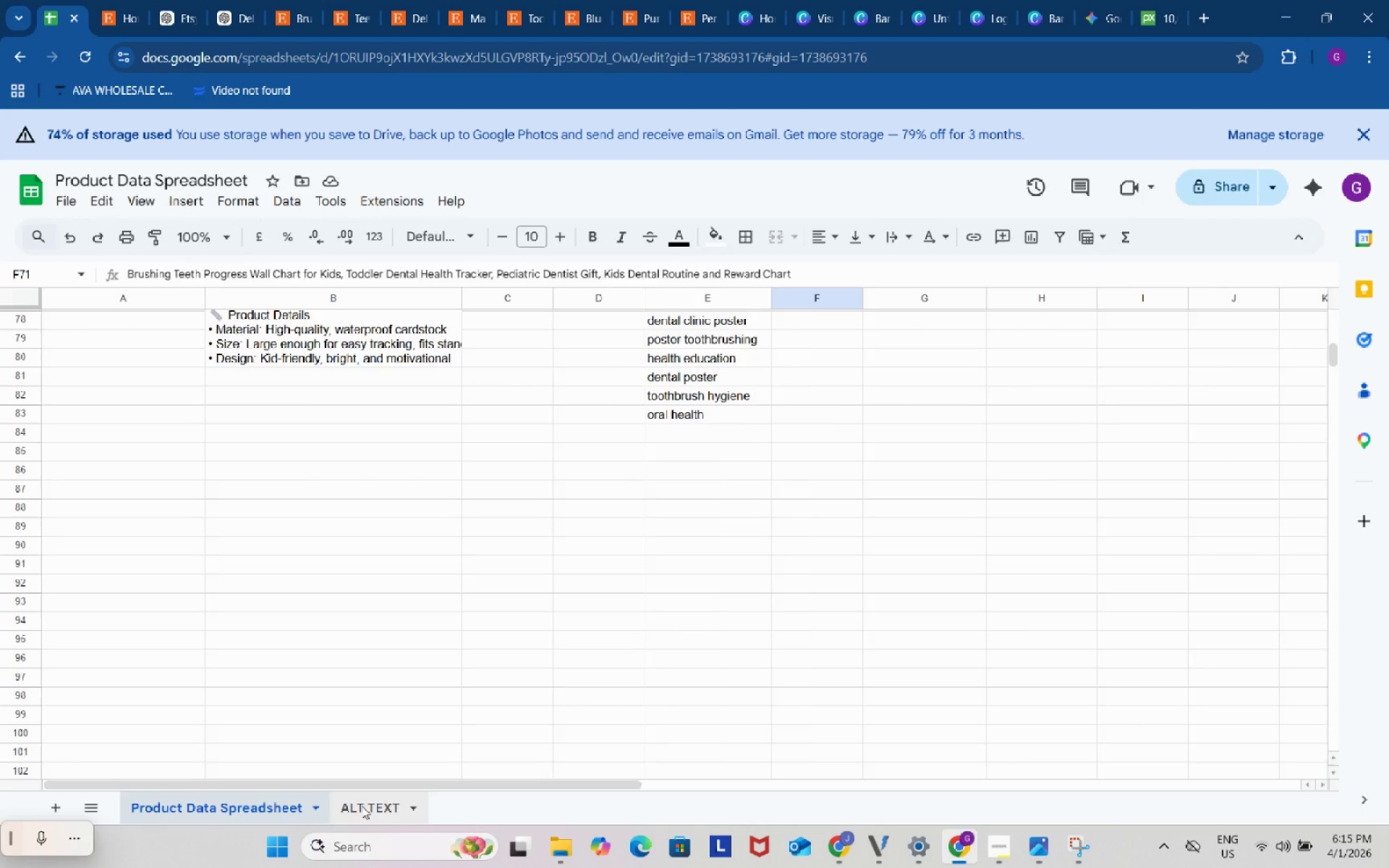 
left_click([362, 806])
 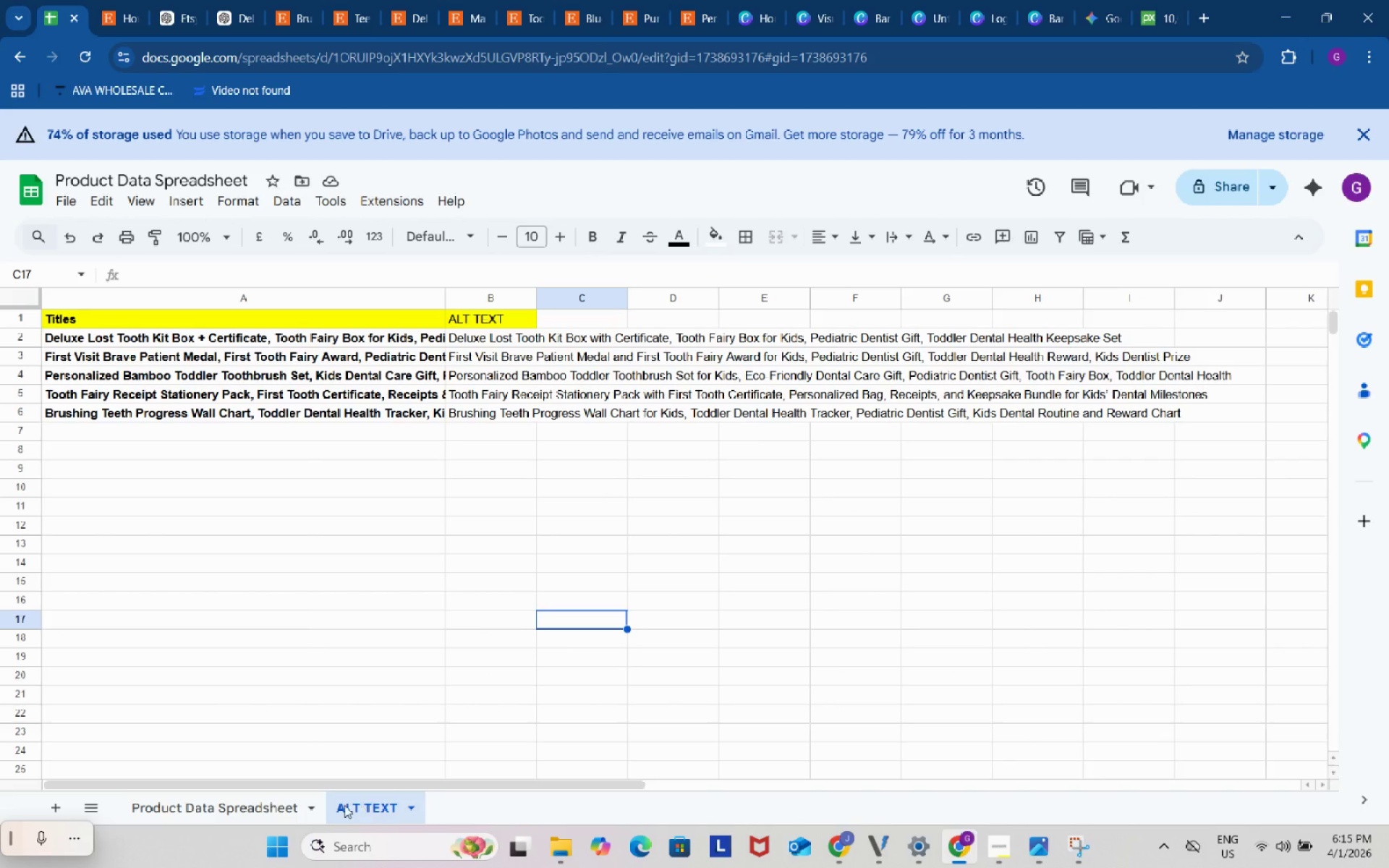 
left_click([254, 805])
 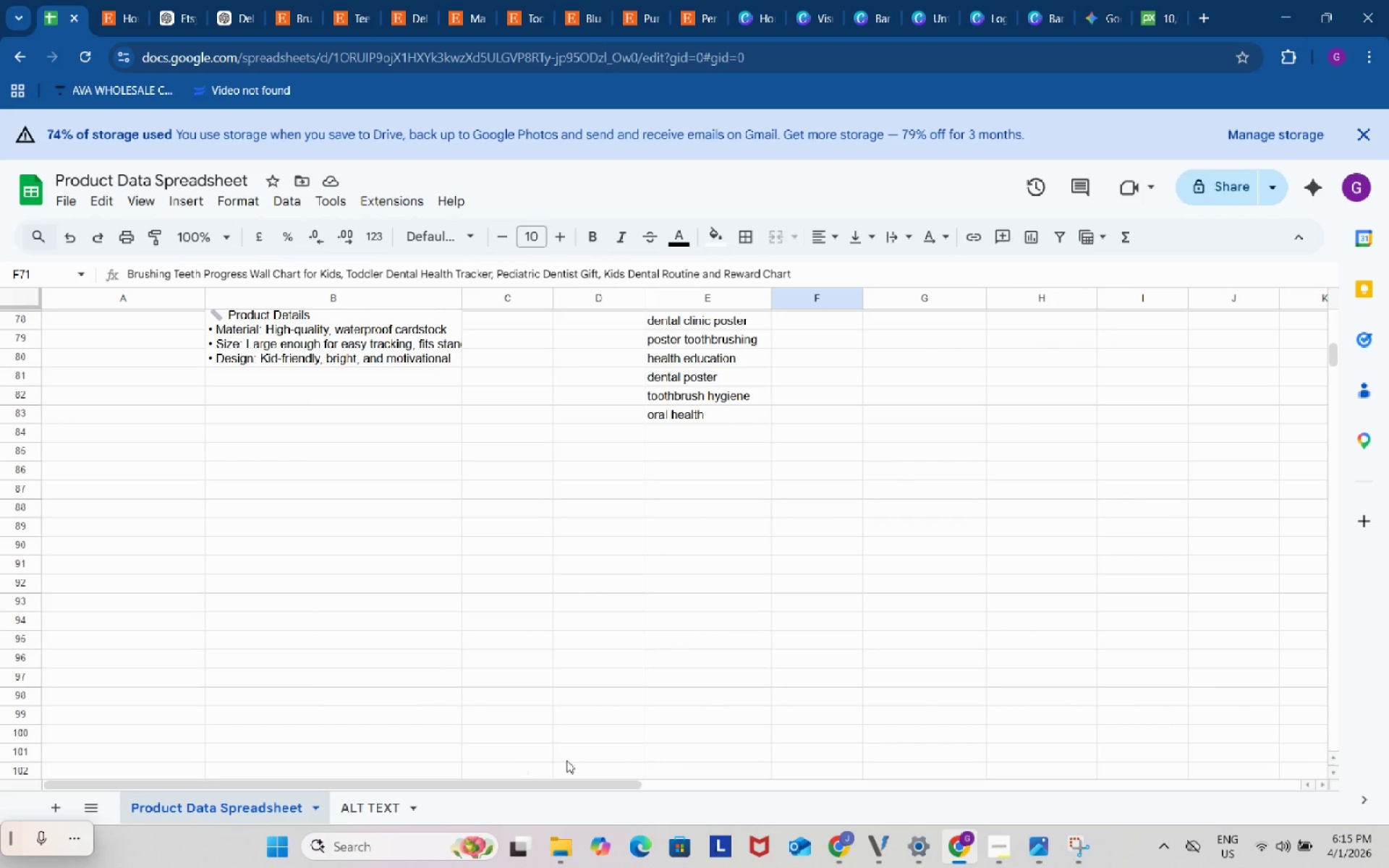 
scroll: coordinate [626, 686], scroll_direction: up, amount: 32.0
 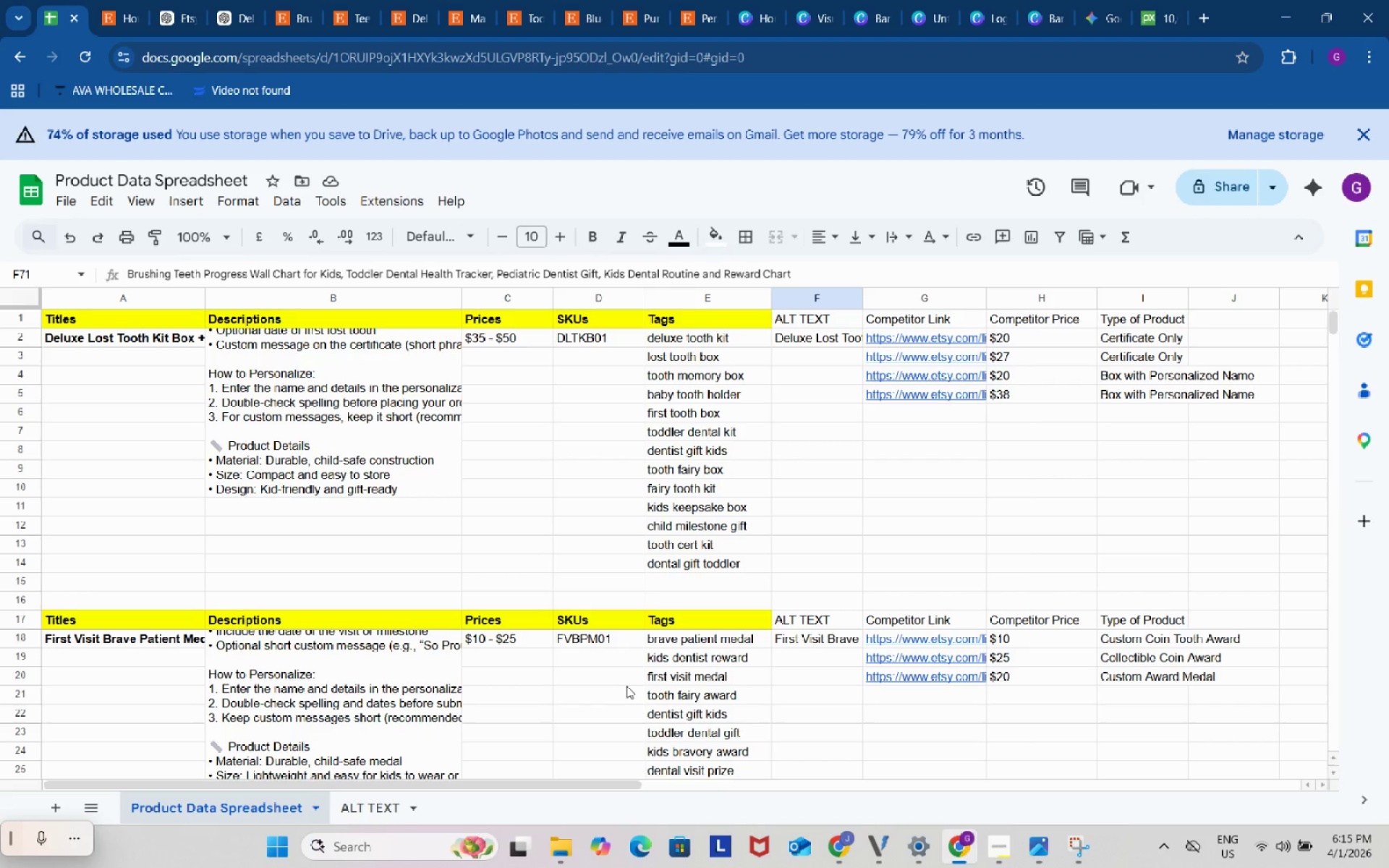 
wait(6.59)
 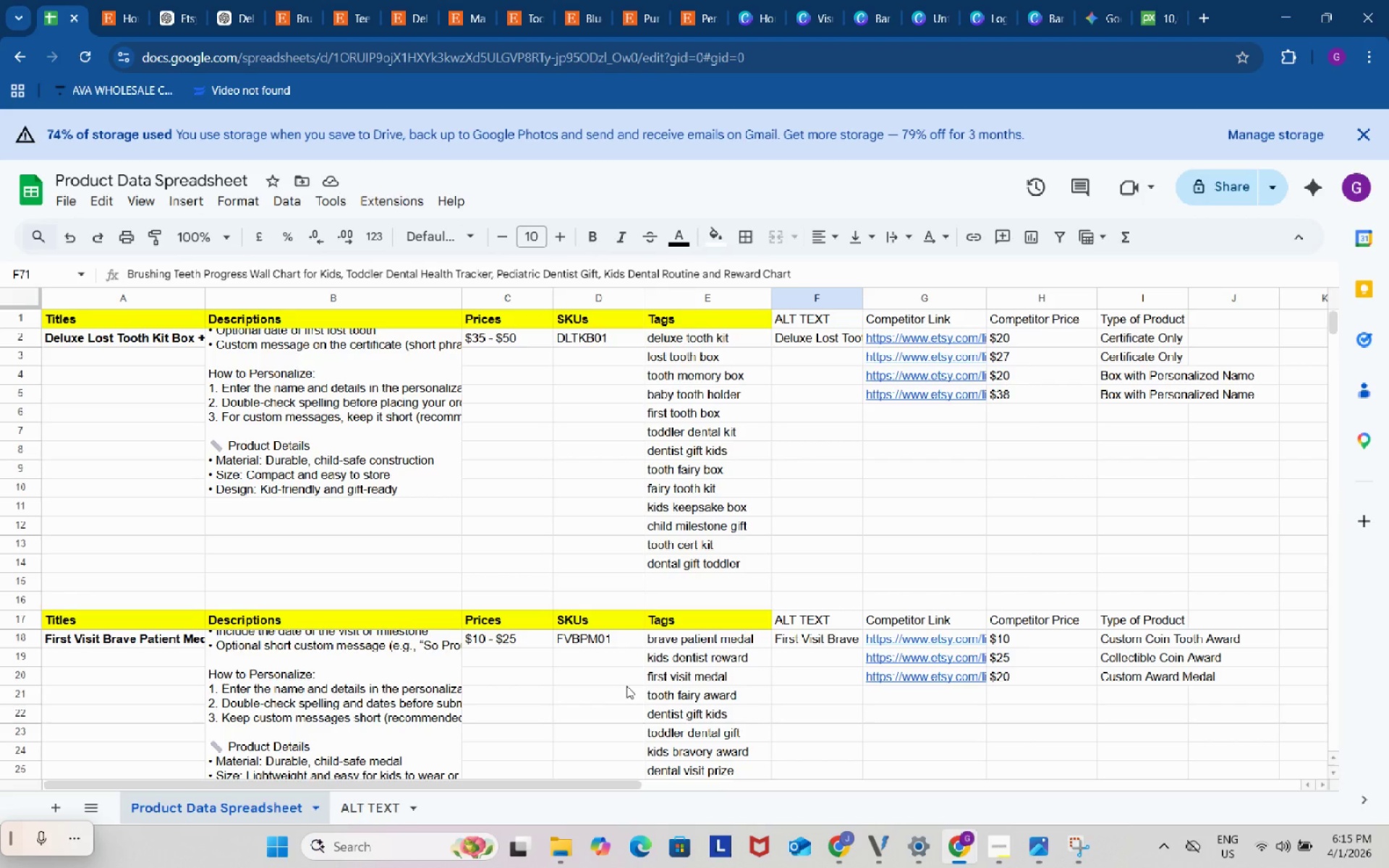 
left_click([999, 848])